 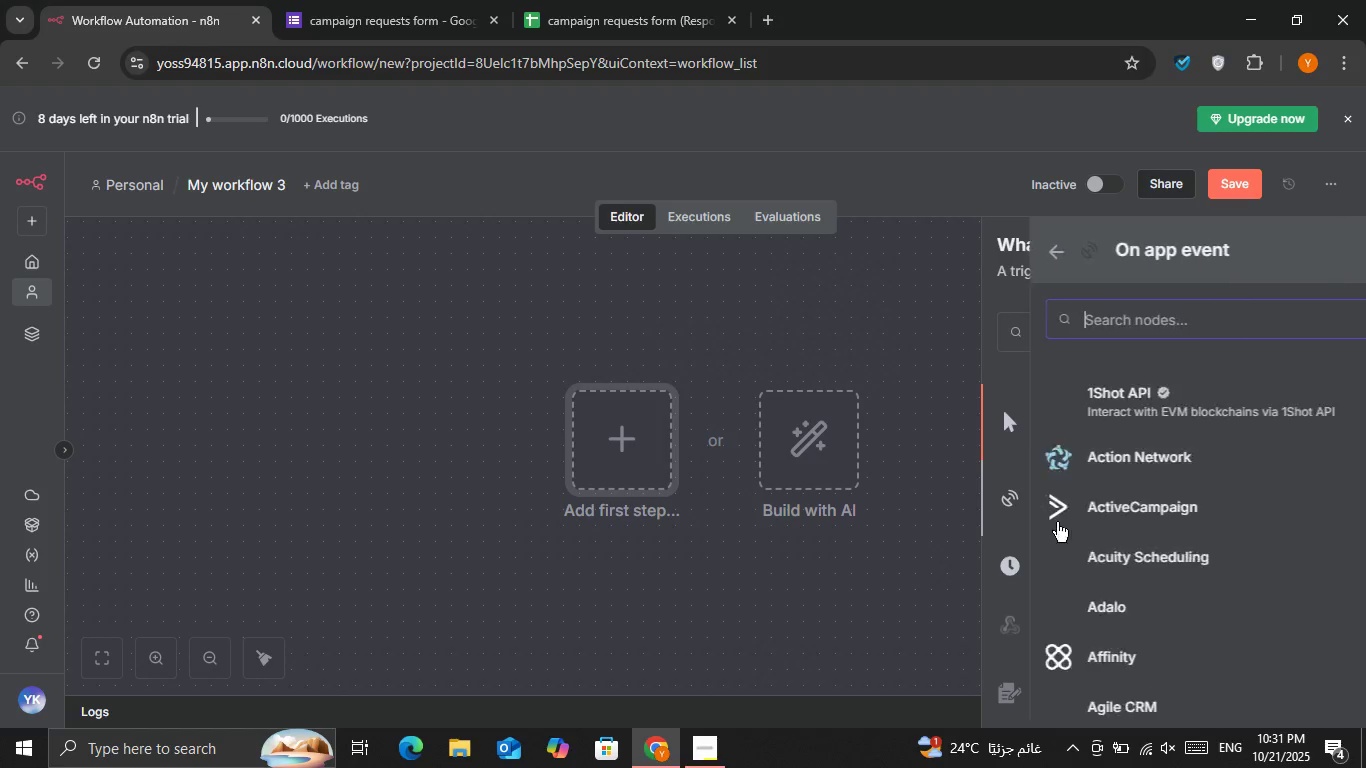 
scroll: coordinate [1129, 433], scroll_direction: down, amount: 4.0
 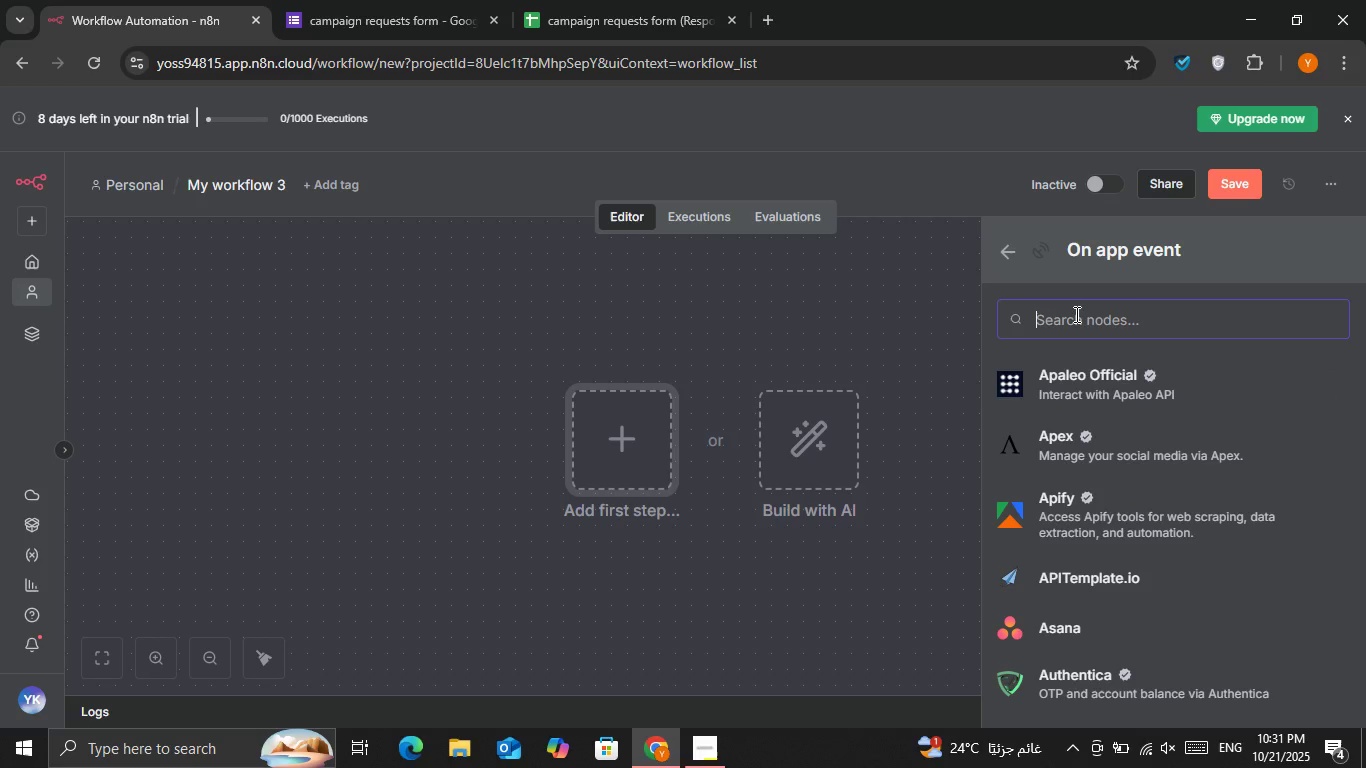 
left_click([1075, 314])
 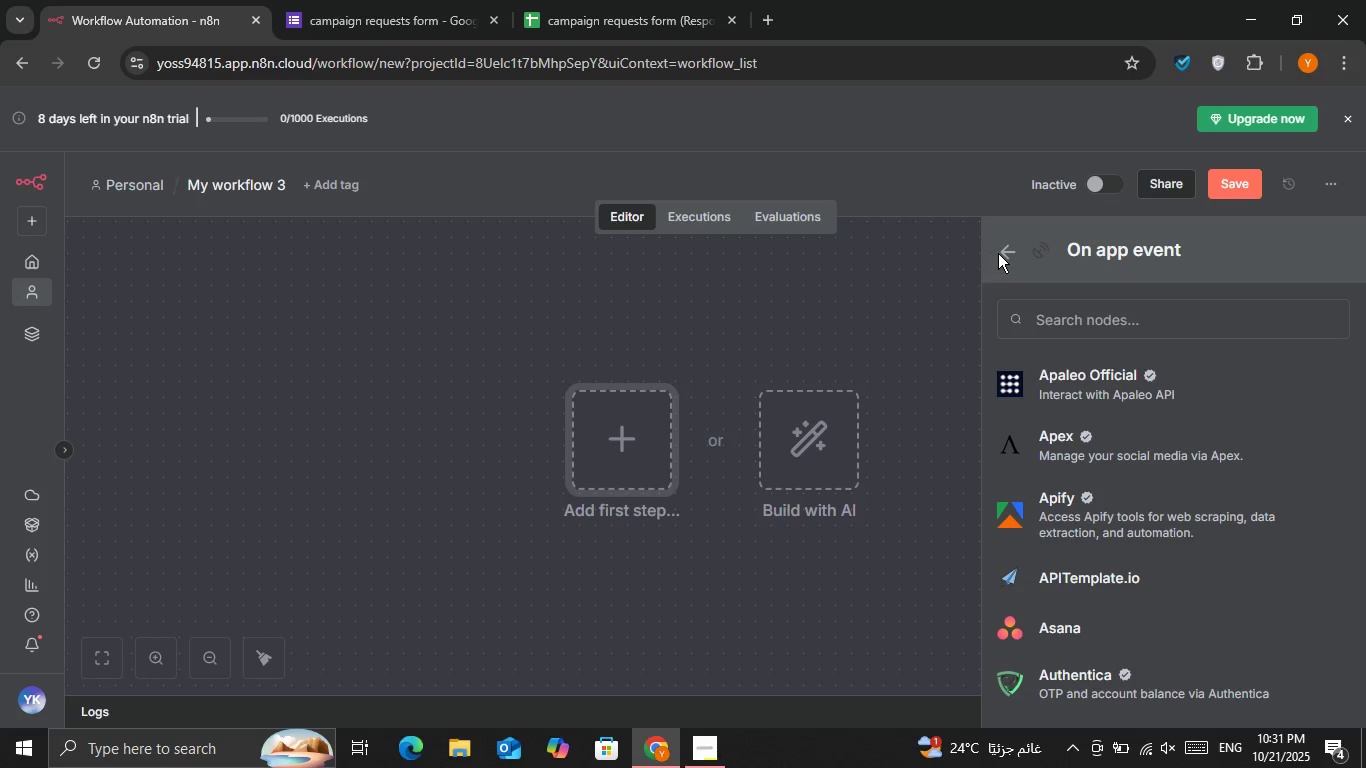 
double_click([998, 253])
 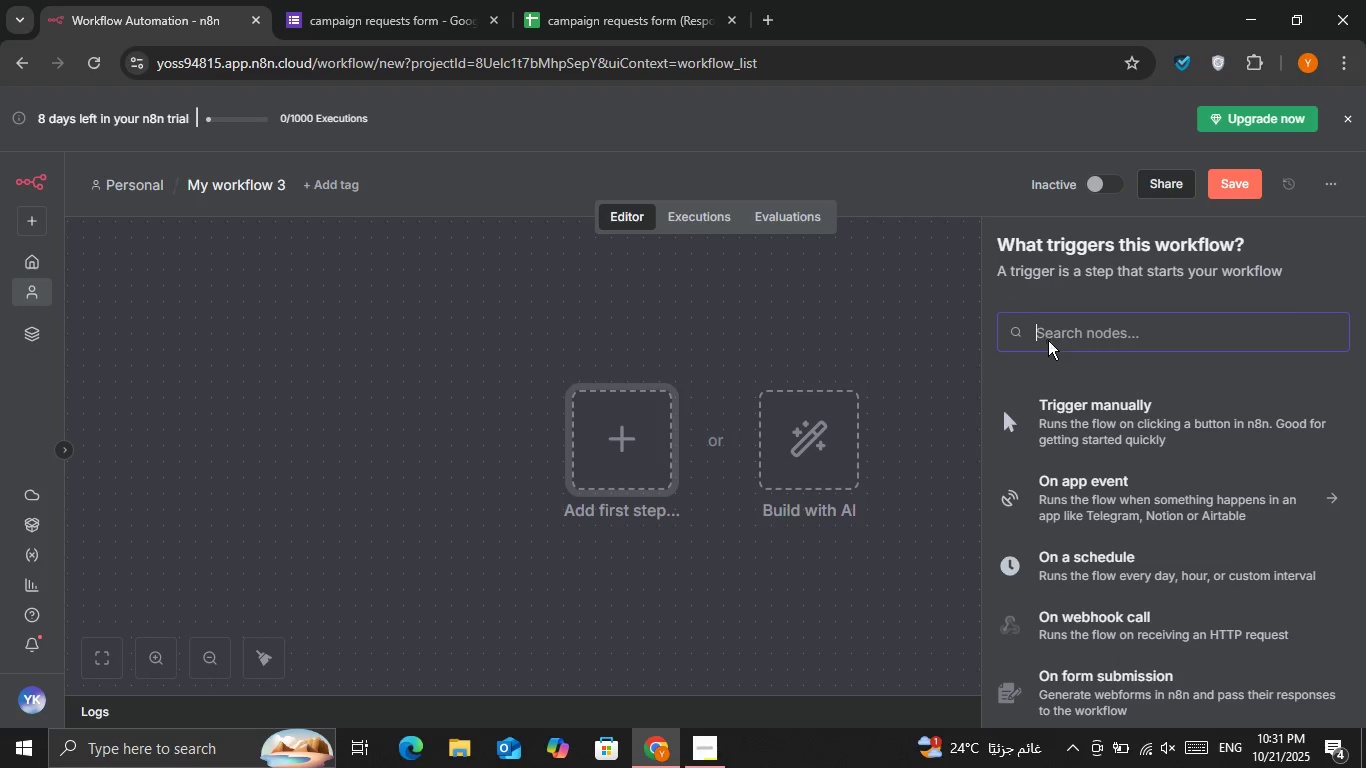 
left_click([1048, 340])
 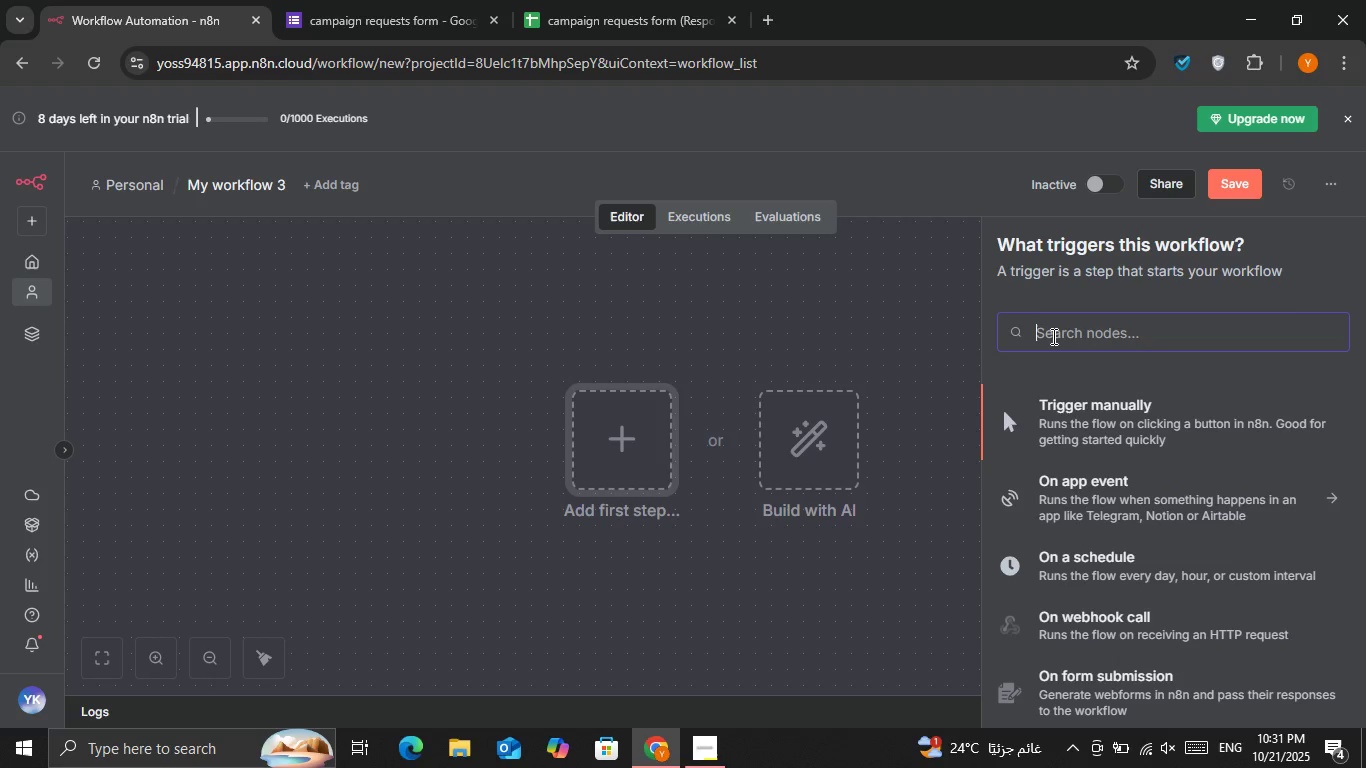 
type(fo)
 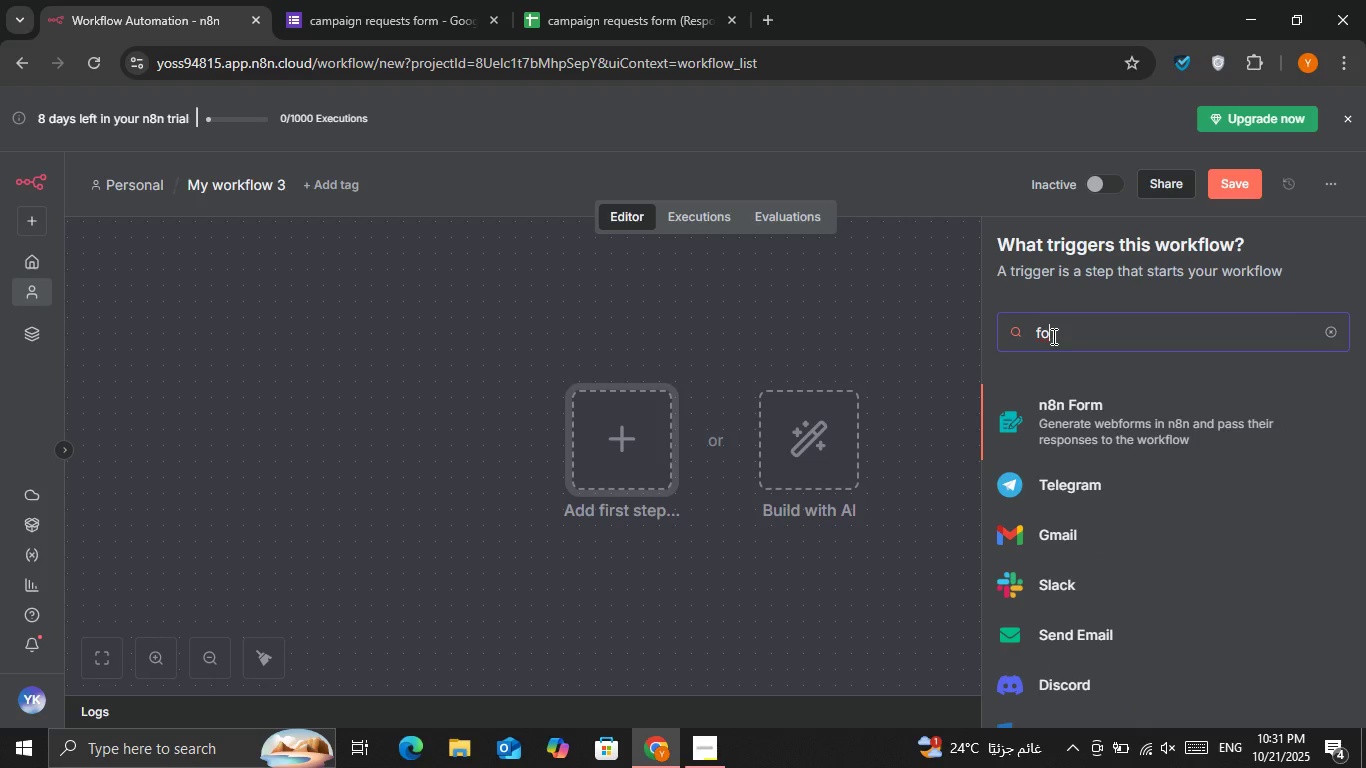 
scroll: coordinate [1073, 466], scroll_direction: down, amount: 3.0
 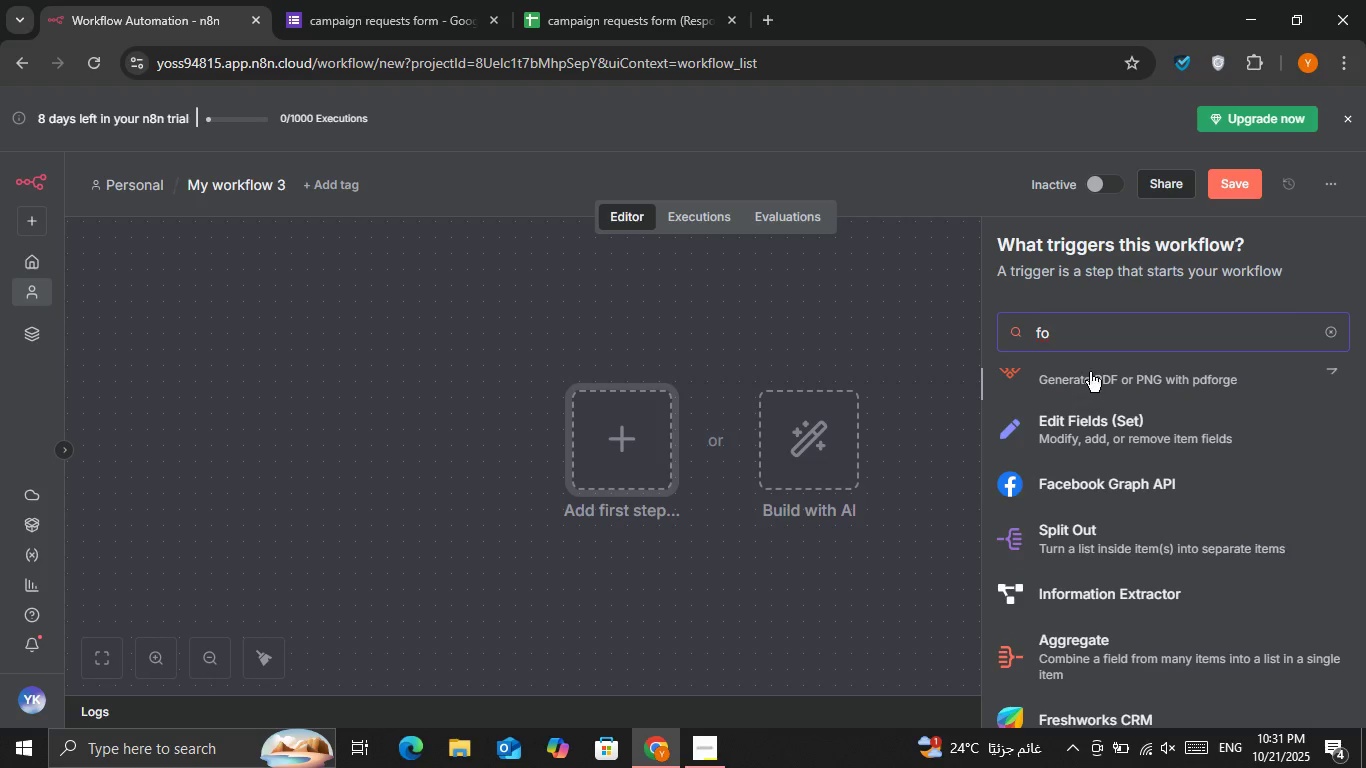 
double_click([1088, 338])
 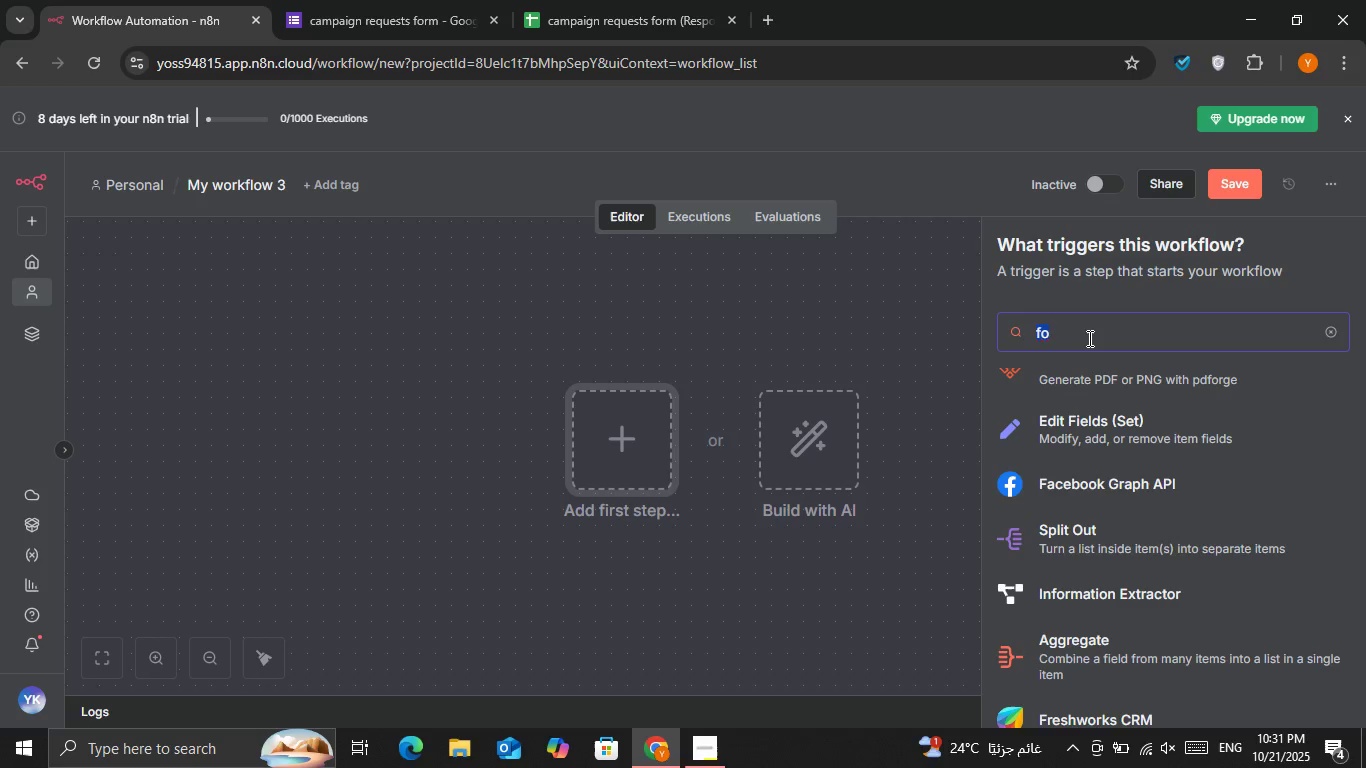 
key(Backspace)
type(google f)
key(Backspace)
key(Backspace)
type(e)
 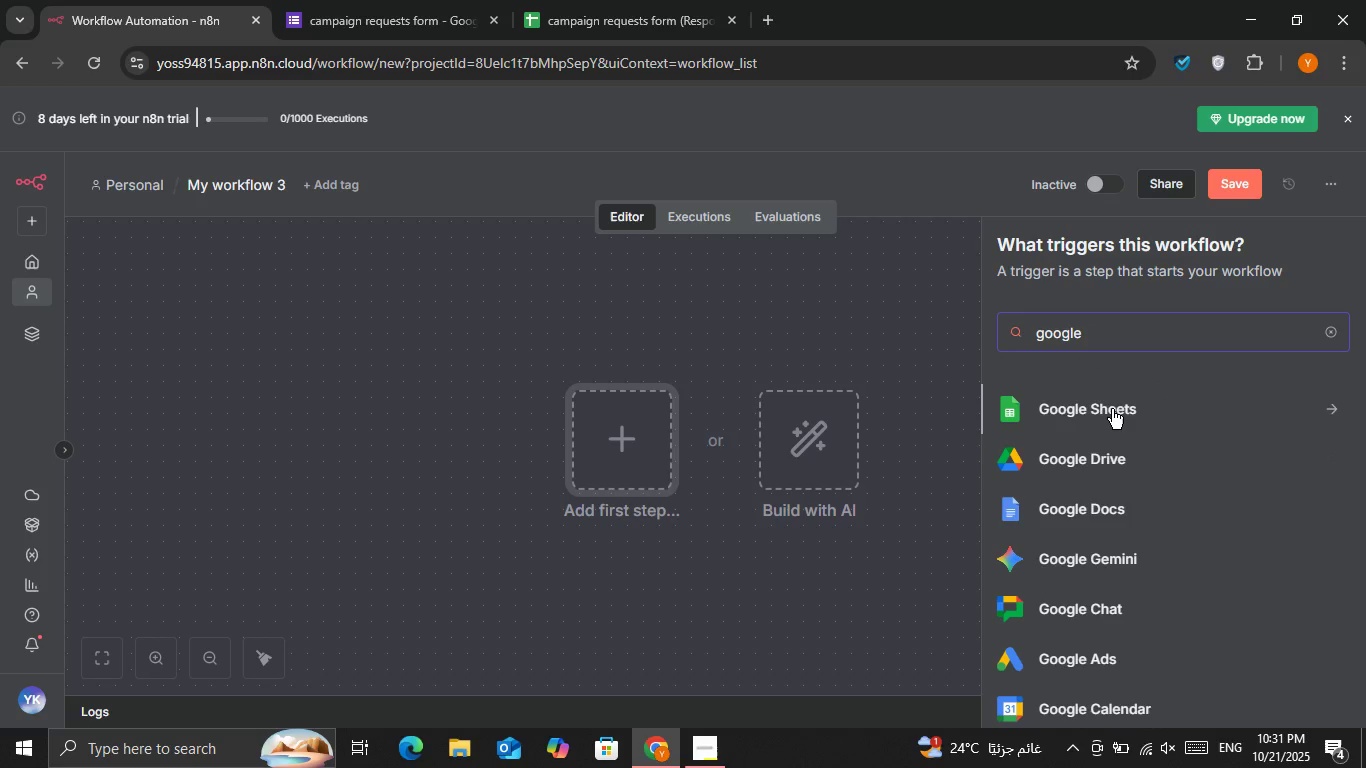 
scroll: coordinate [1110, 424], scroll_direction: down, amount: 5.0
 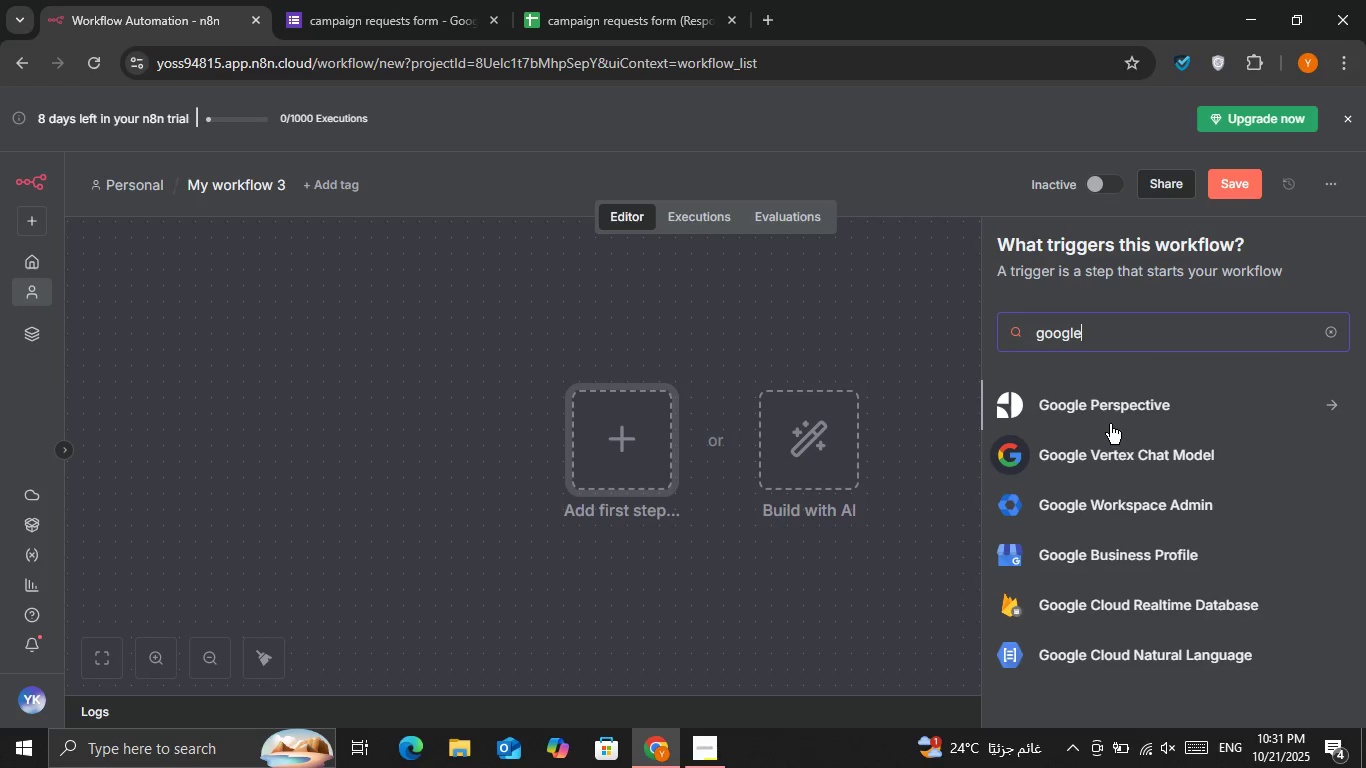 
scroll: coordinate [1110, 425], scroll_direction: up, amount: 7.0
 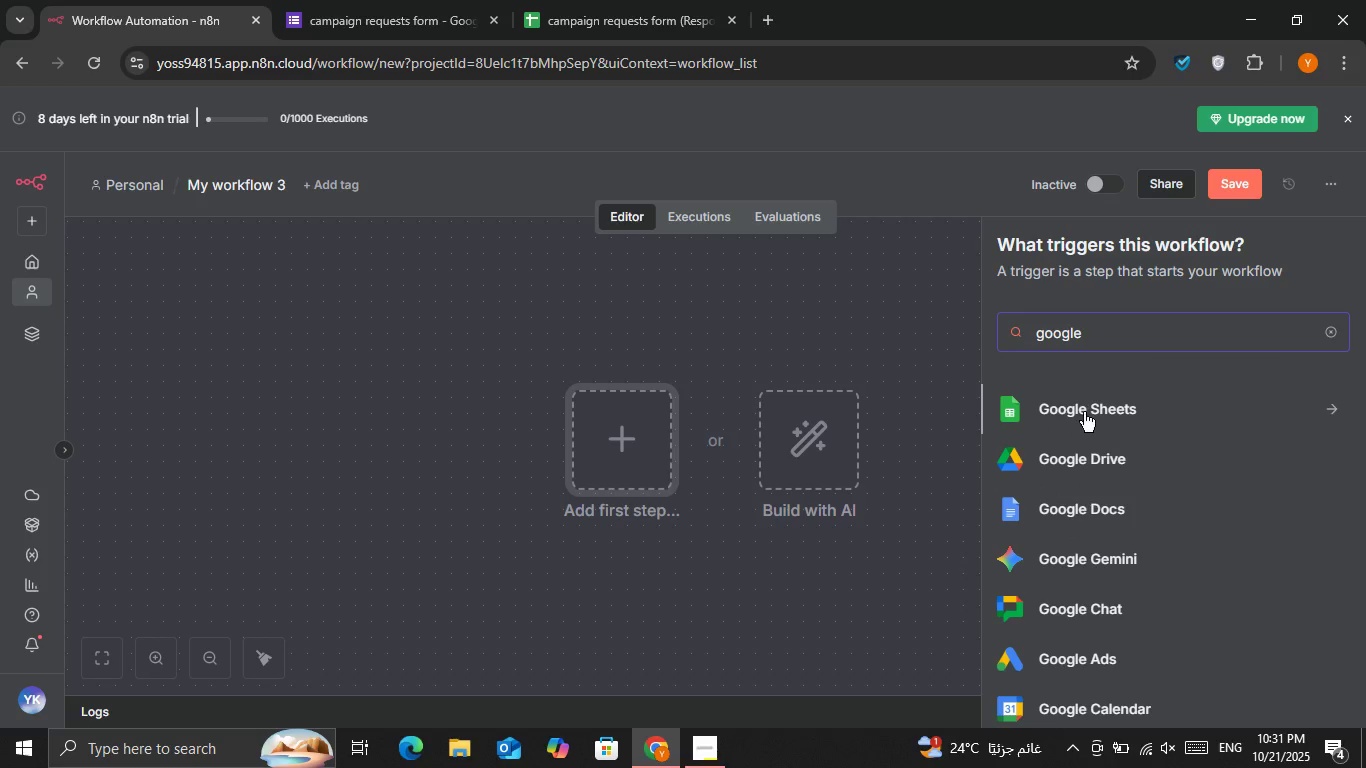 
left_click([1081, 404])
 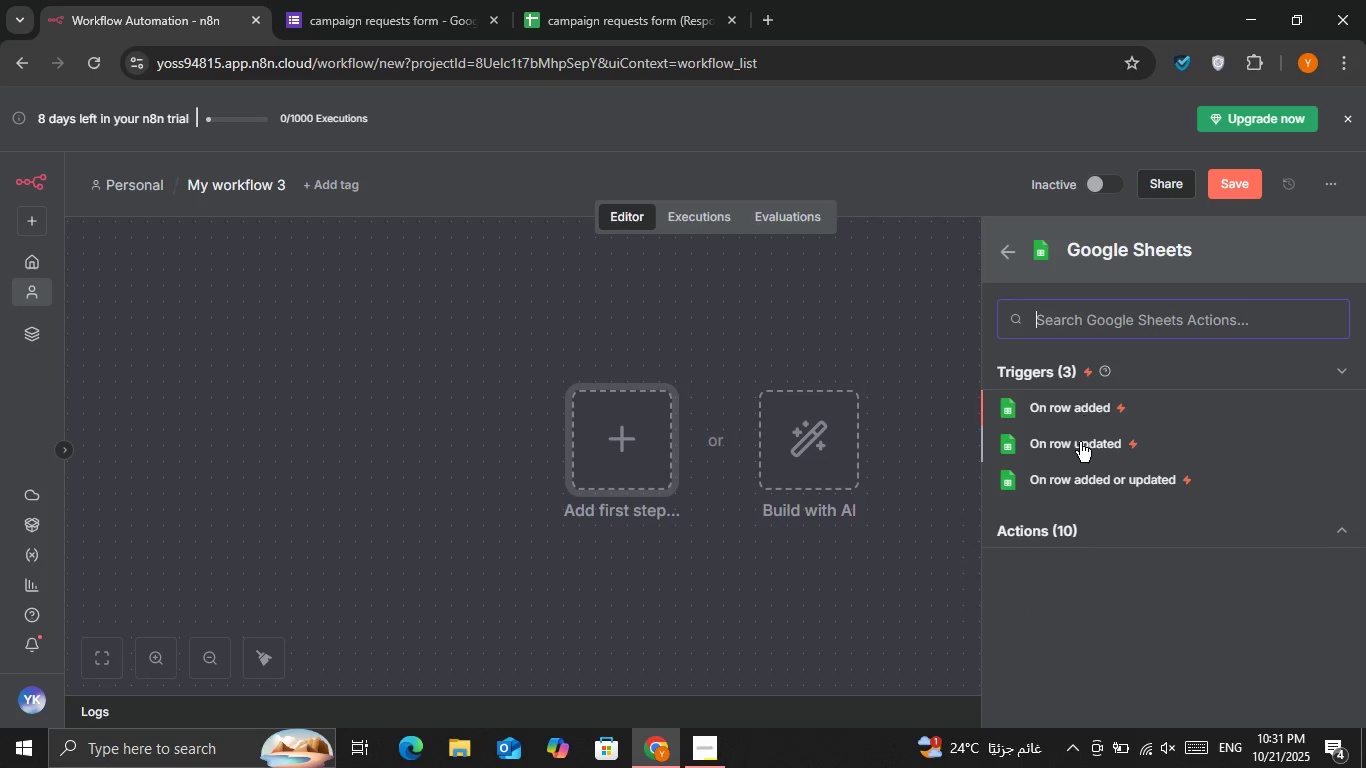 
left_click([1080, 449])
 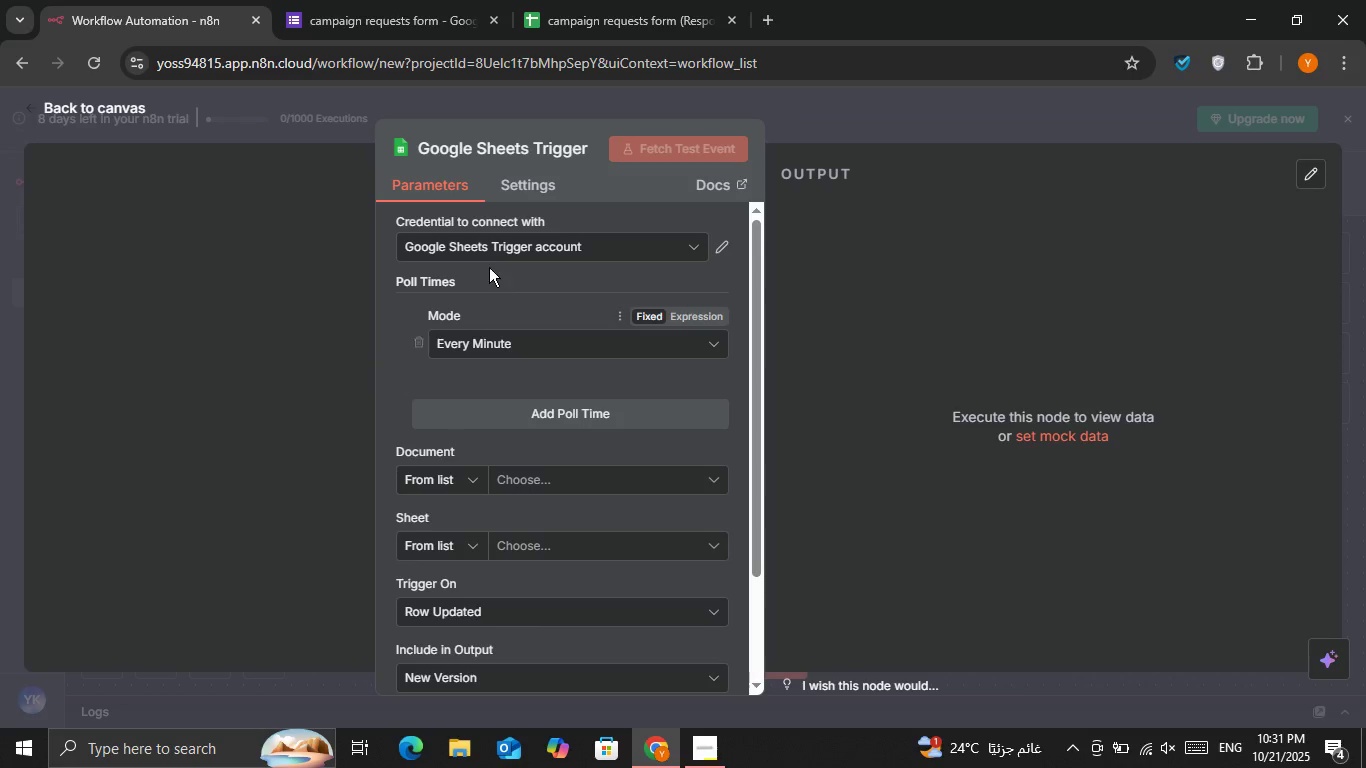 
mouse_move([517, 385])
 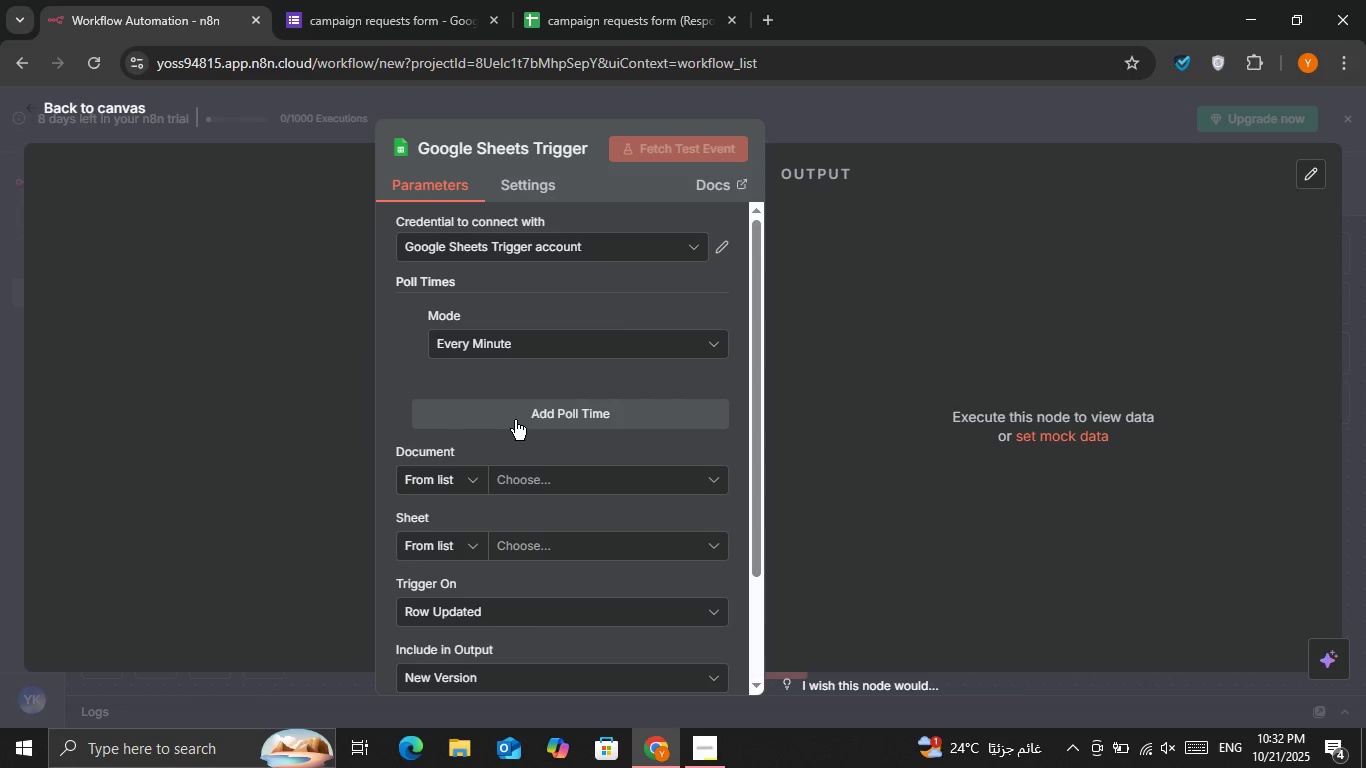 
scroll: coordinate [515, 429], scroll_direction: down, amount: 1.0
 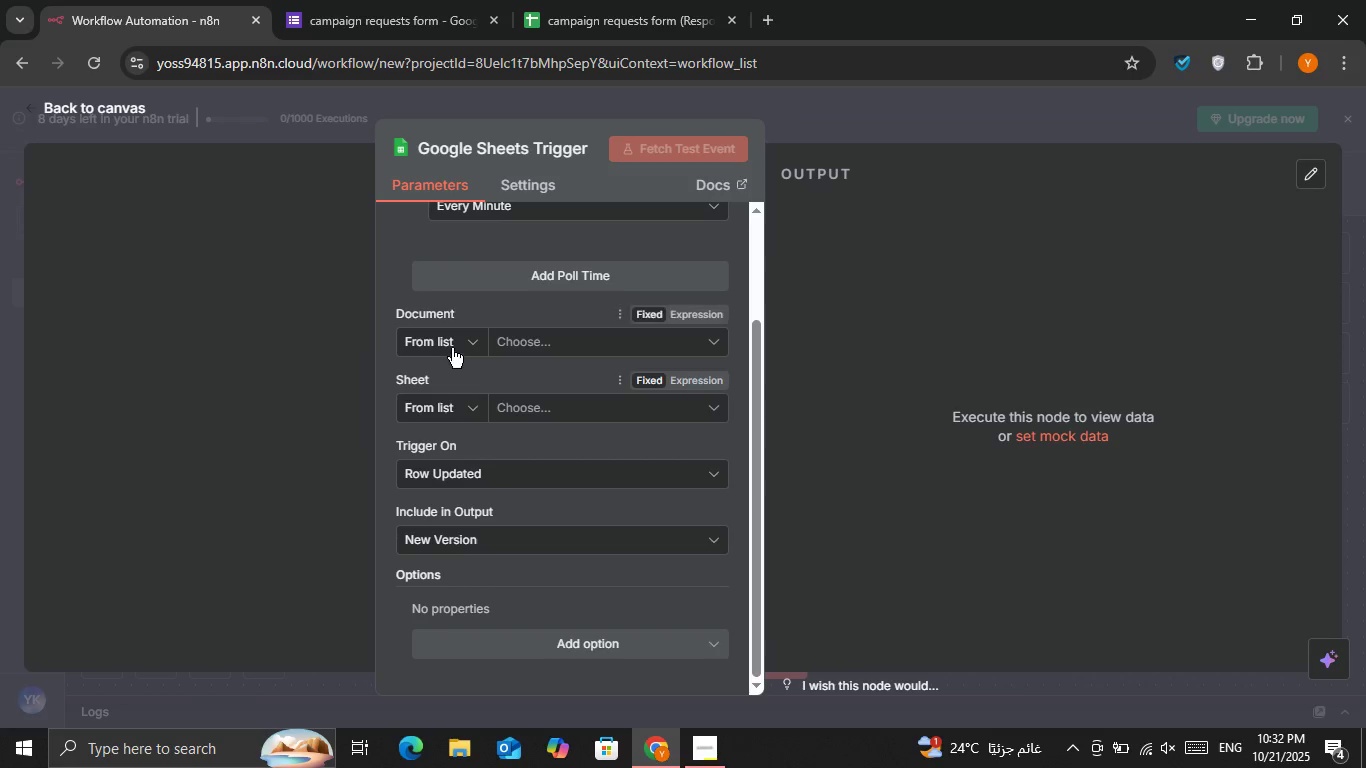 
left_click([452, 348])
 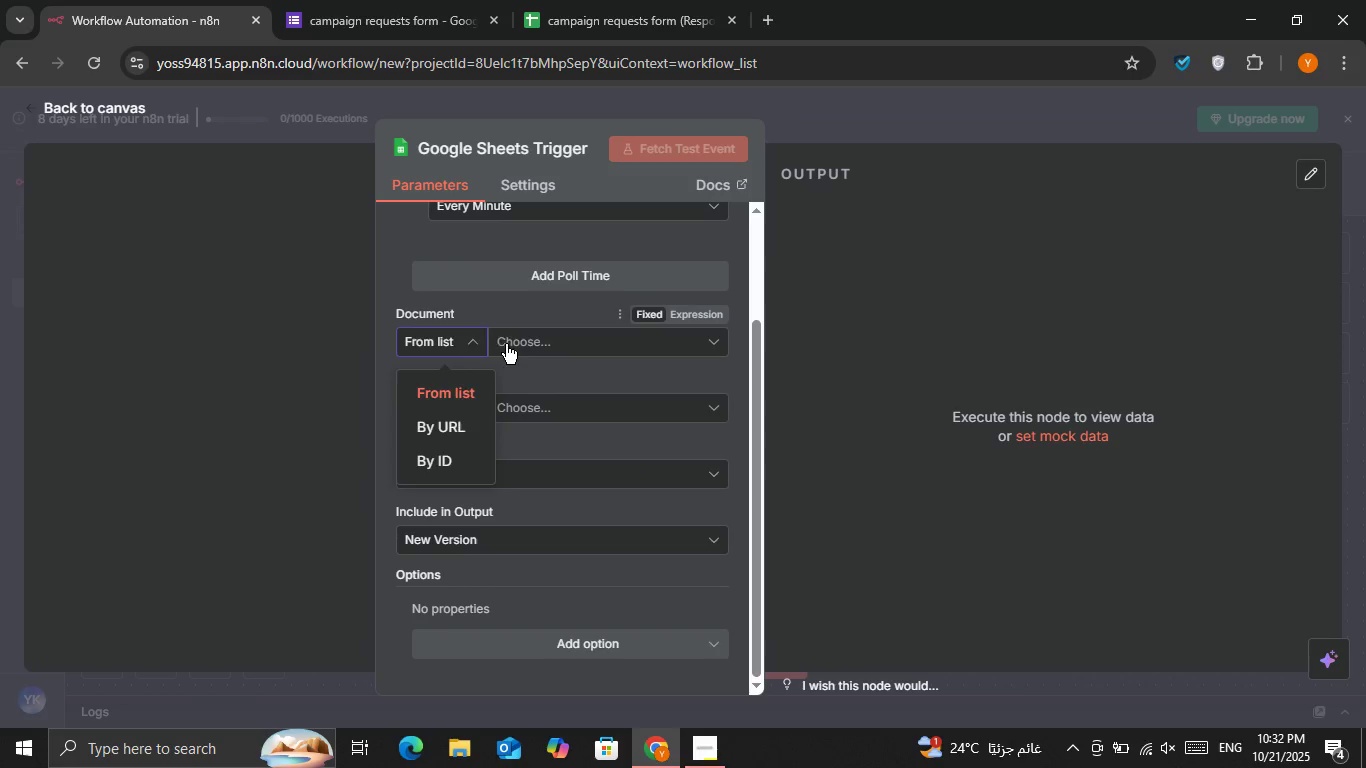 
left_click([509, 344])
 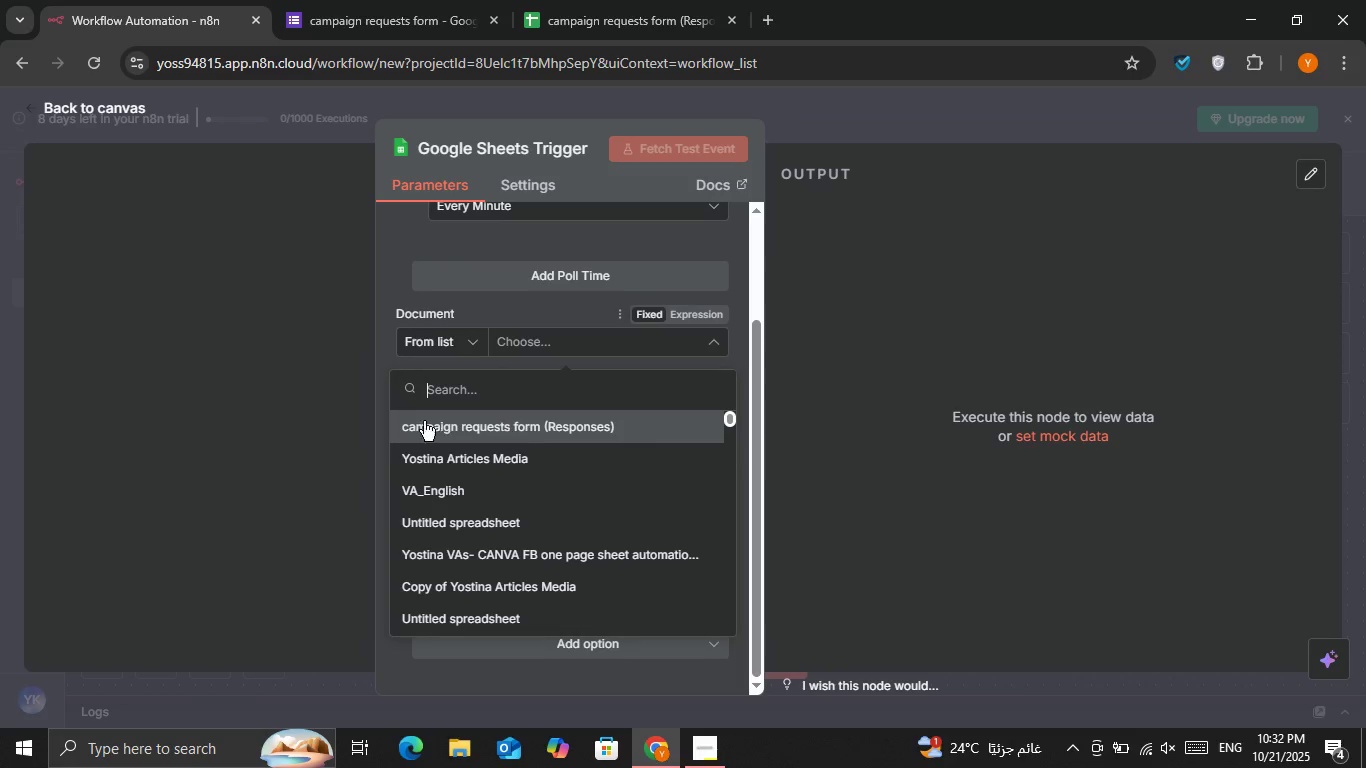 
left_click([443, 418])
 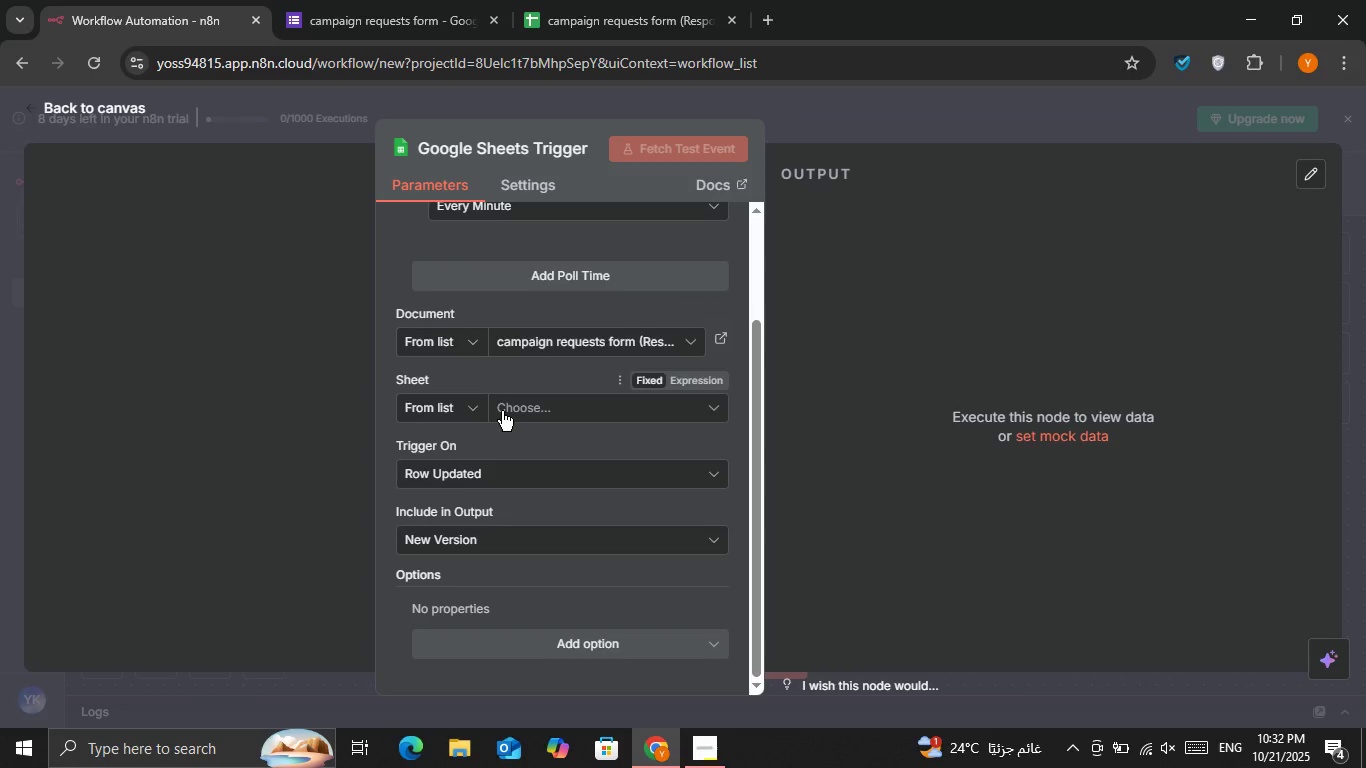 
left_click([502, 411])
 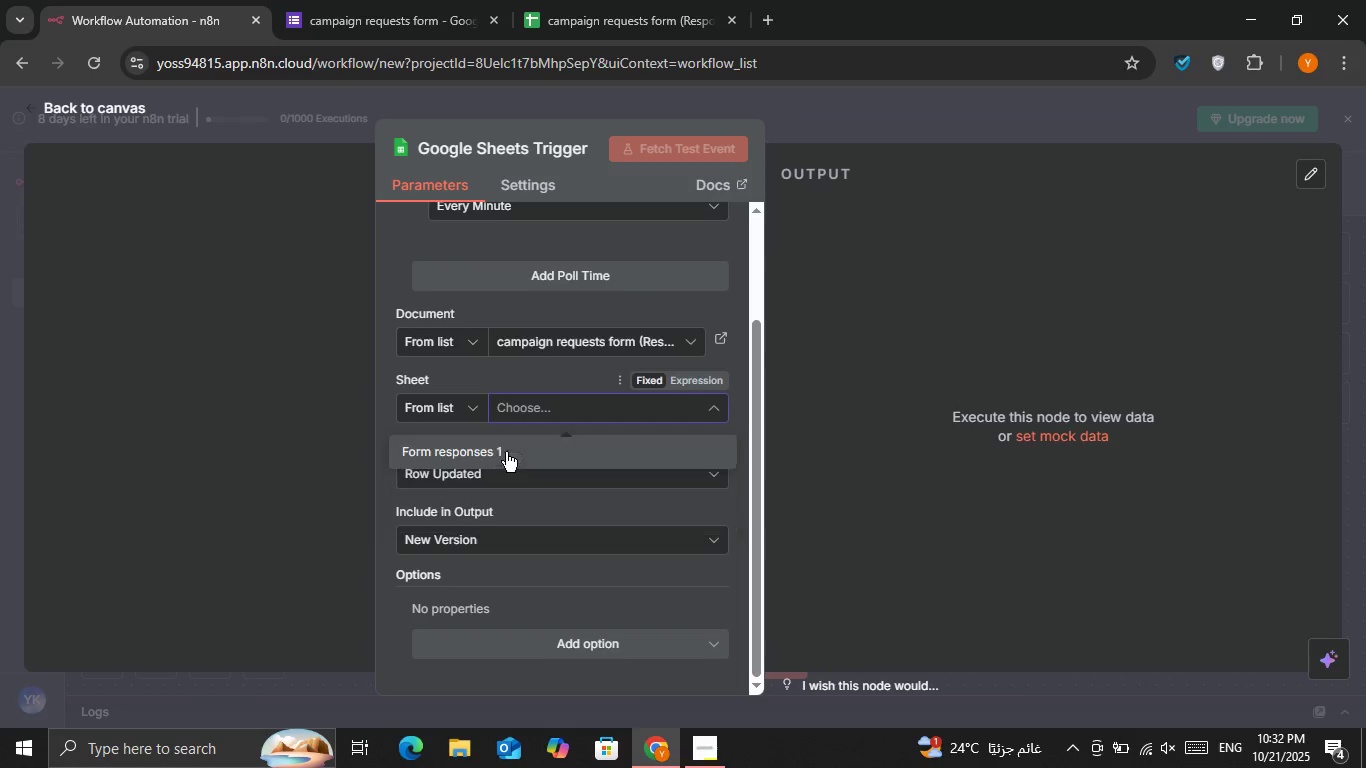 
left_click([506, 452])
 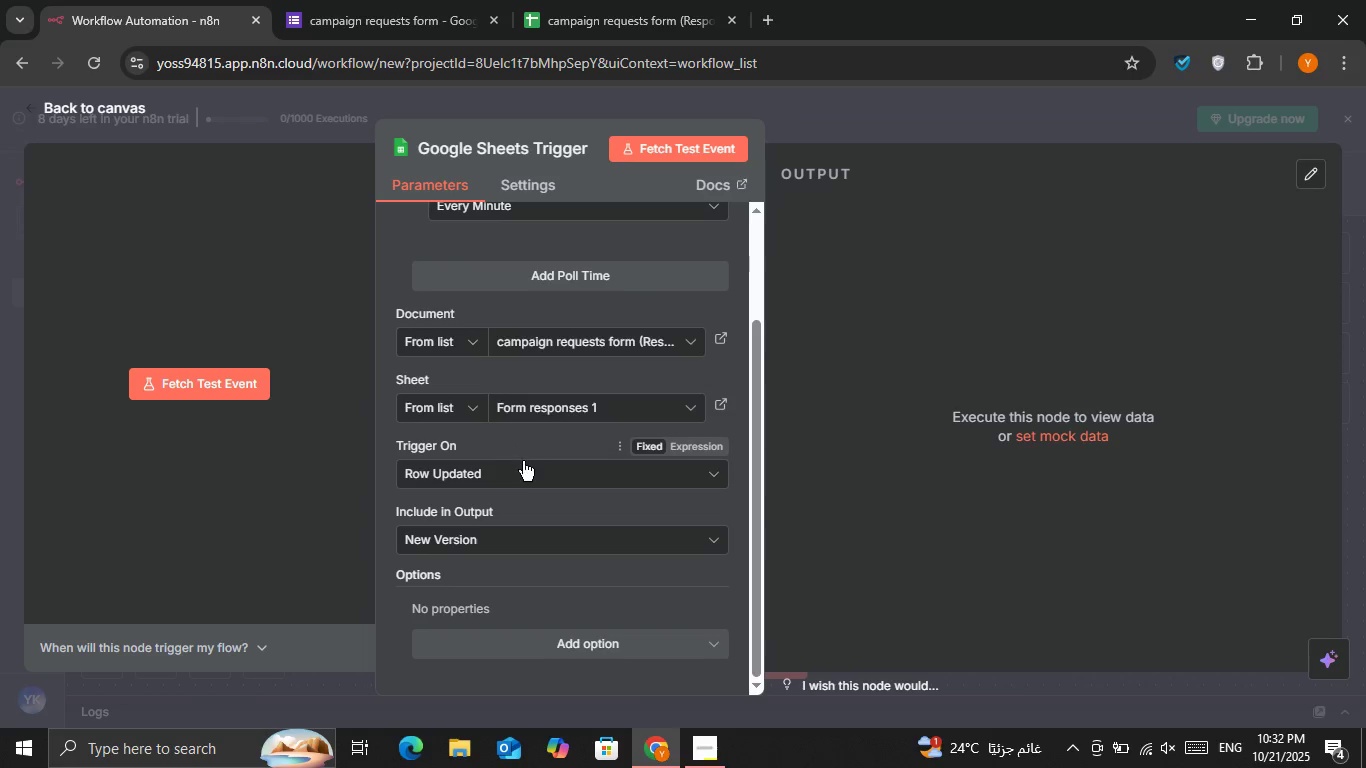 
left_click([524, 466])
 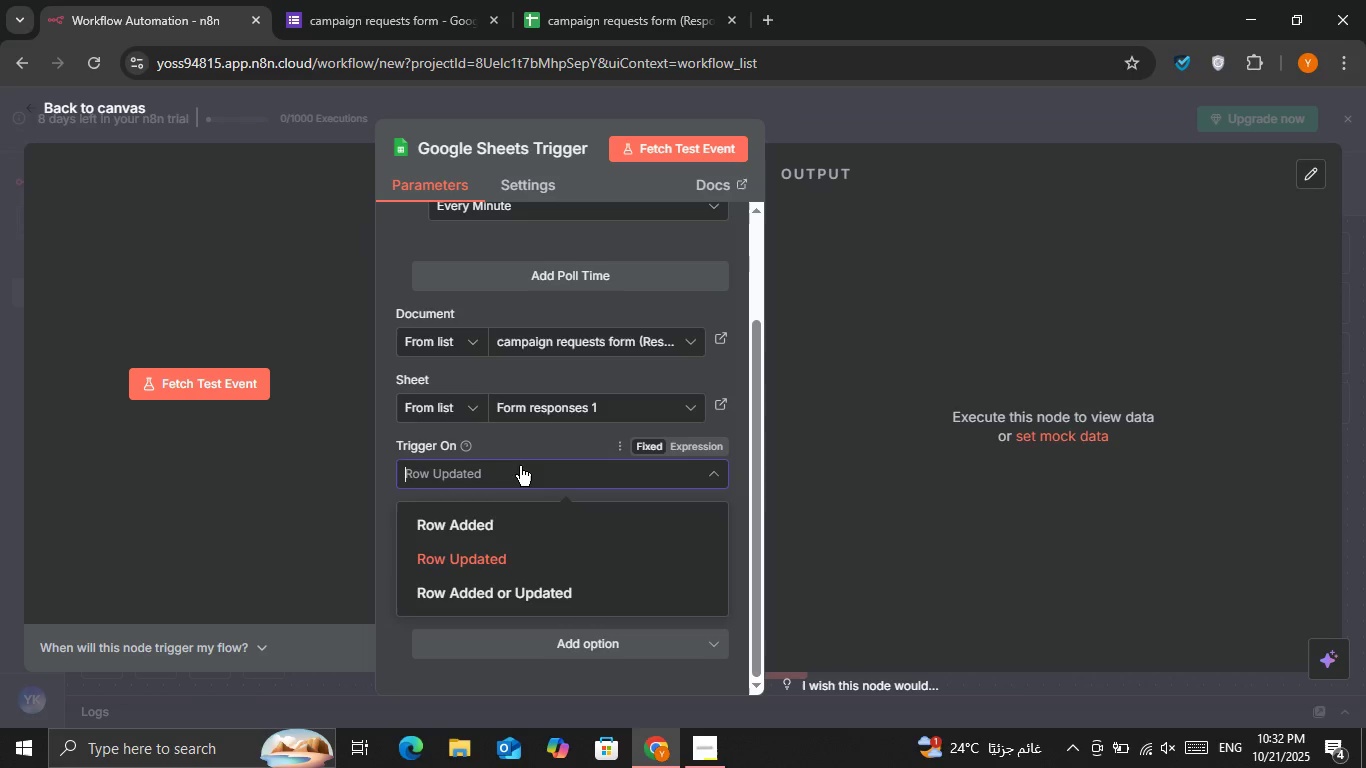 
left_click([561, 587])
 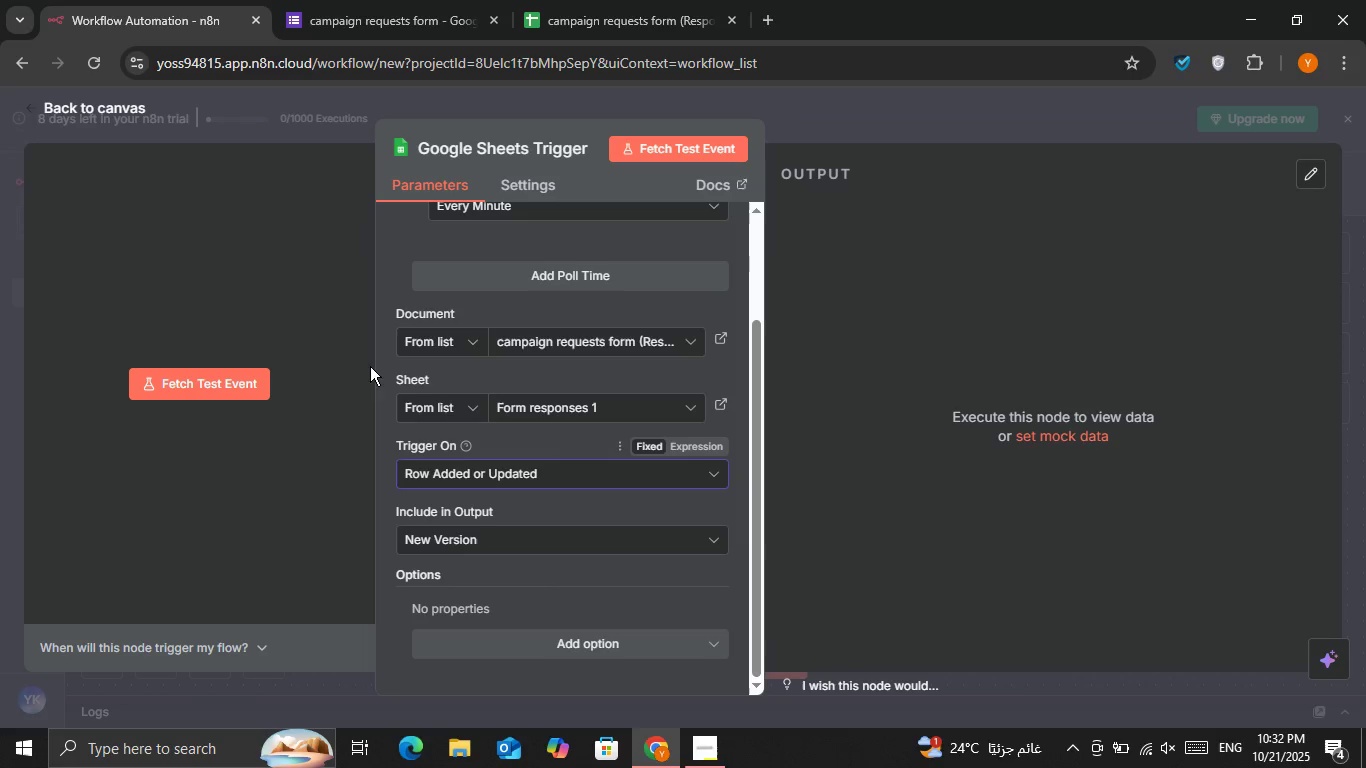 
scroll: coordinate [501, 523], scroll_direction: down, amount: 2.0
 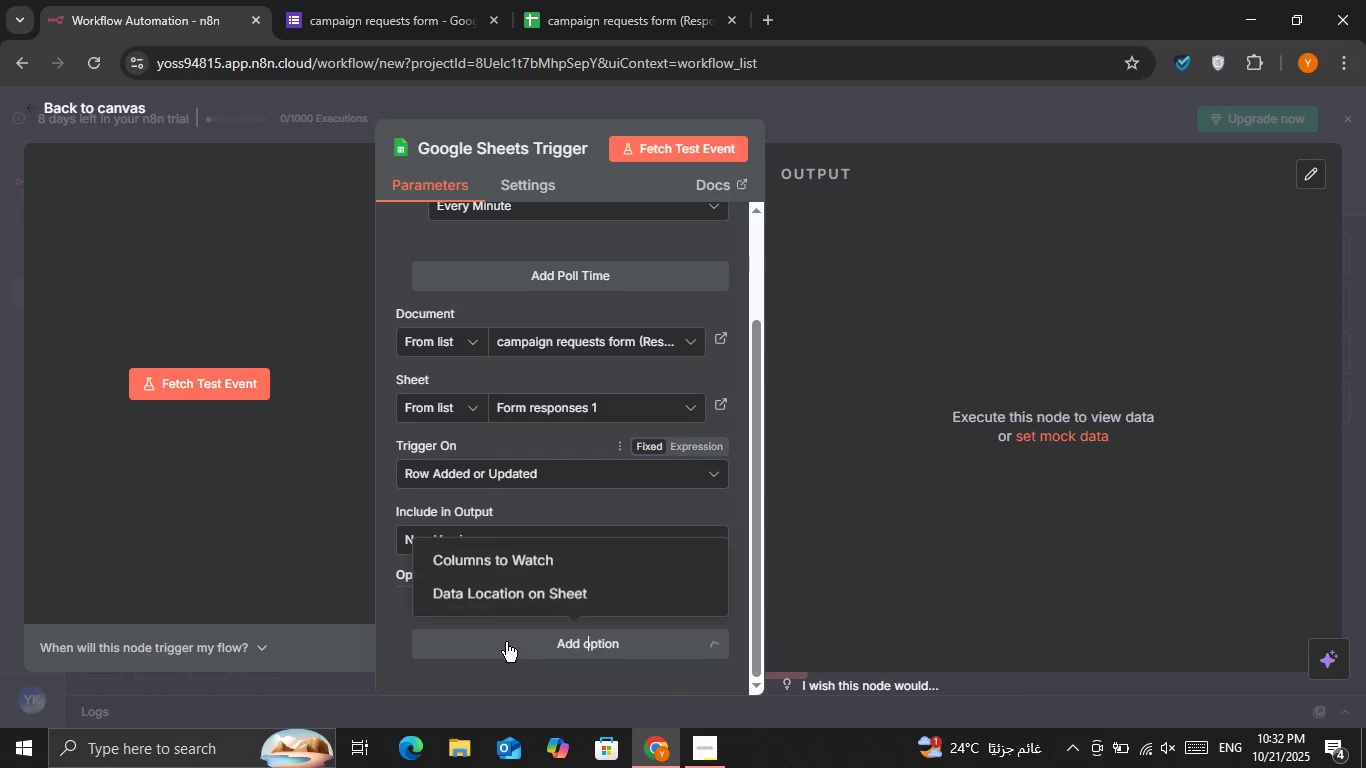 
double_click([506, 642])
 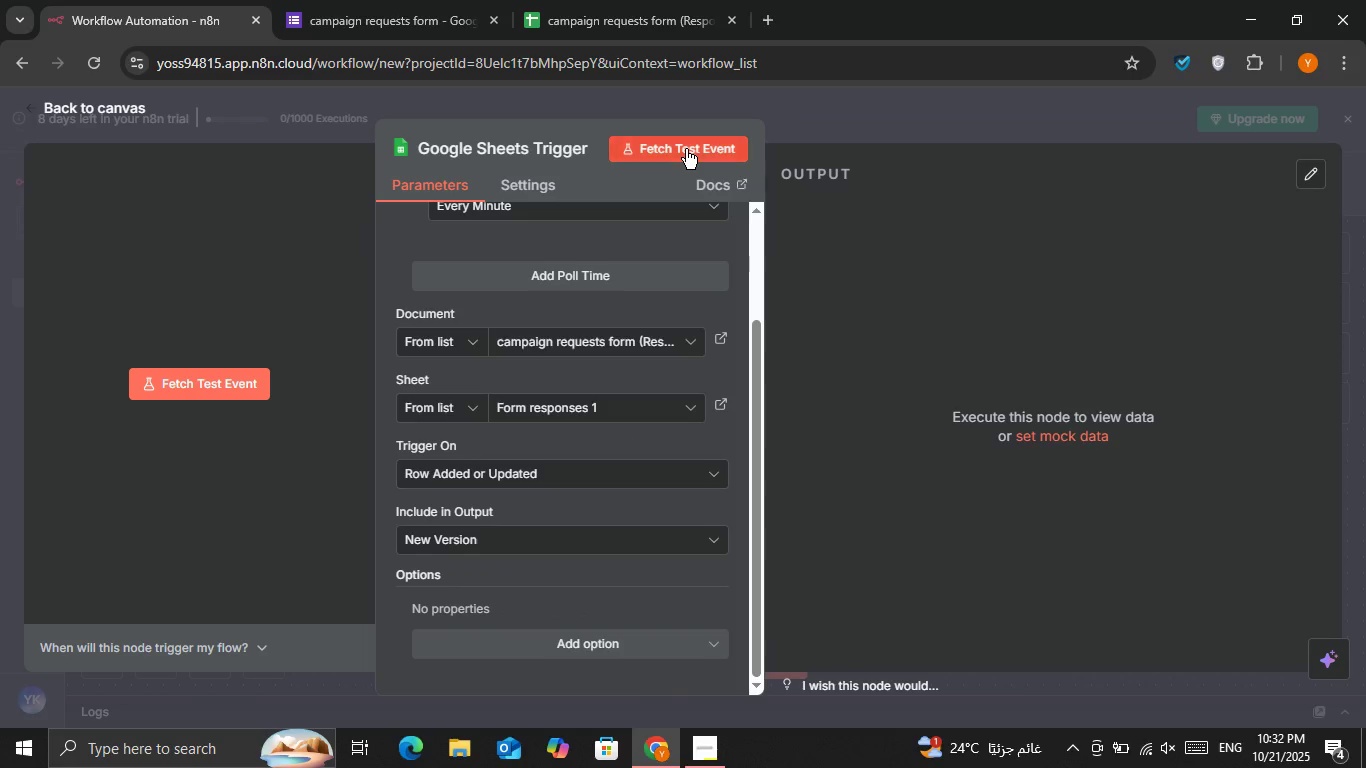 
left_click([686, 149])
 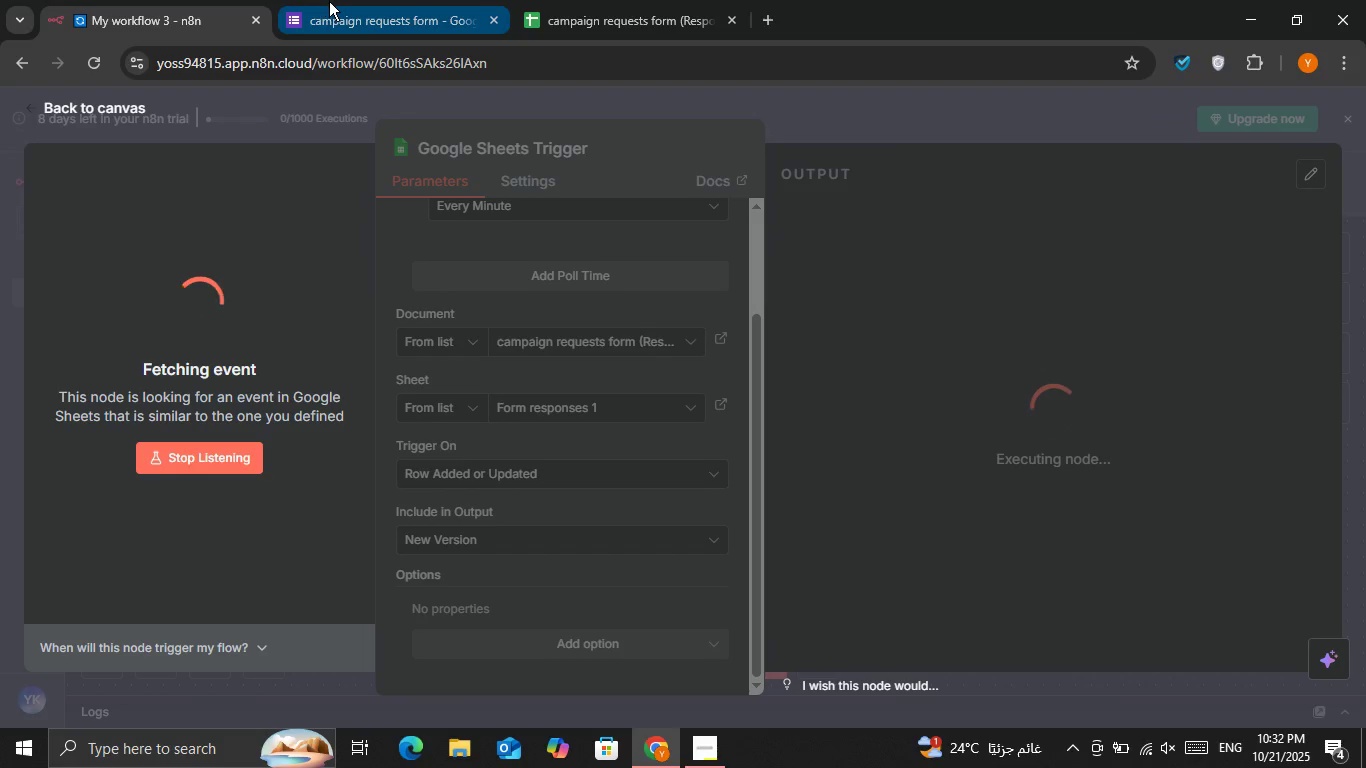 
left_click([382, 30])
 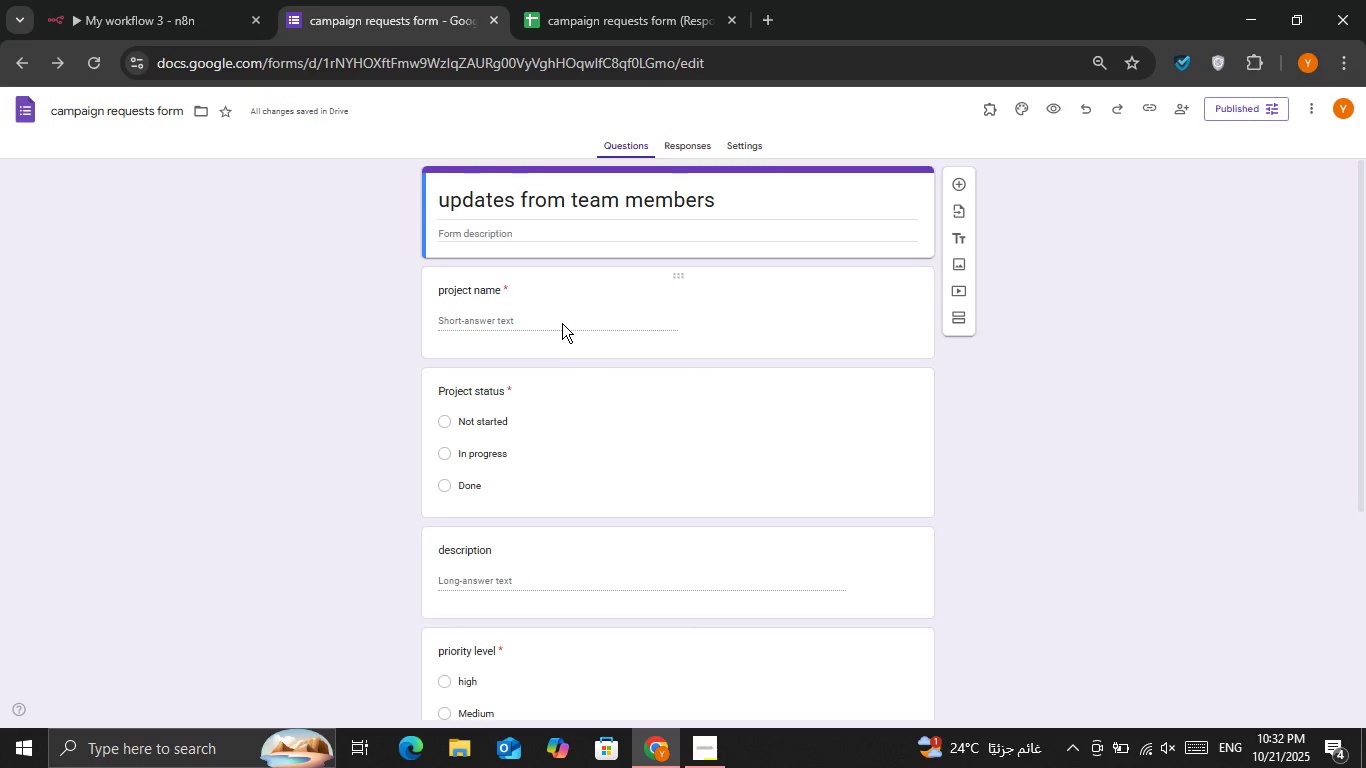 
double_click([559, 318])
 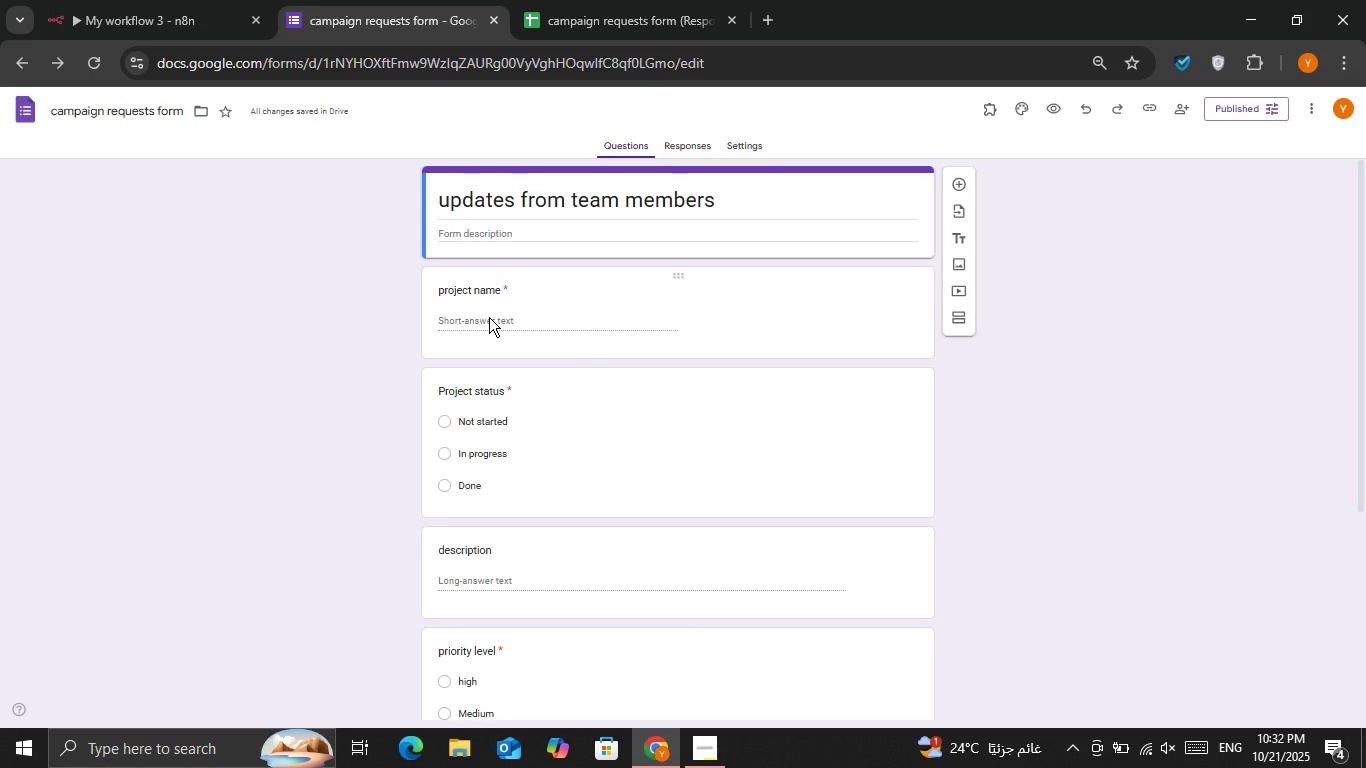 
triple_click([489, 317])
 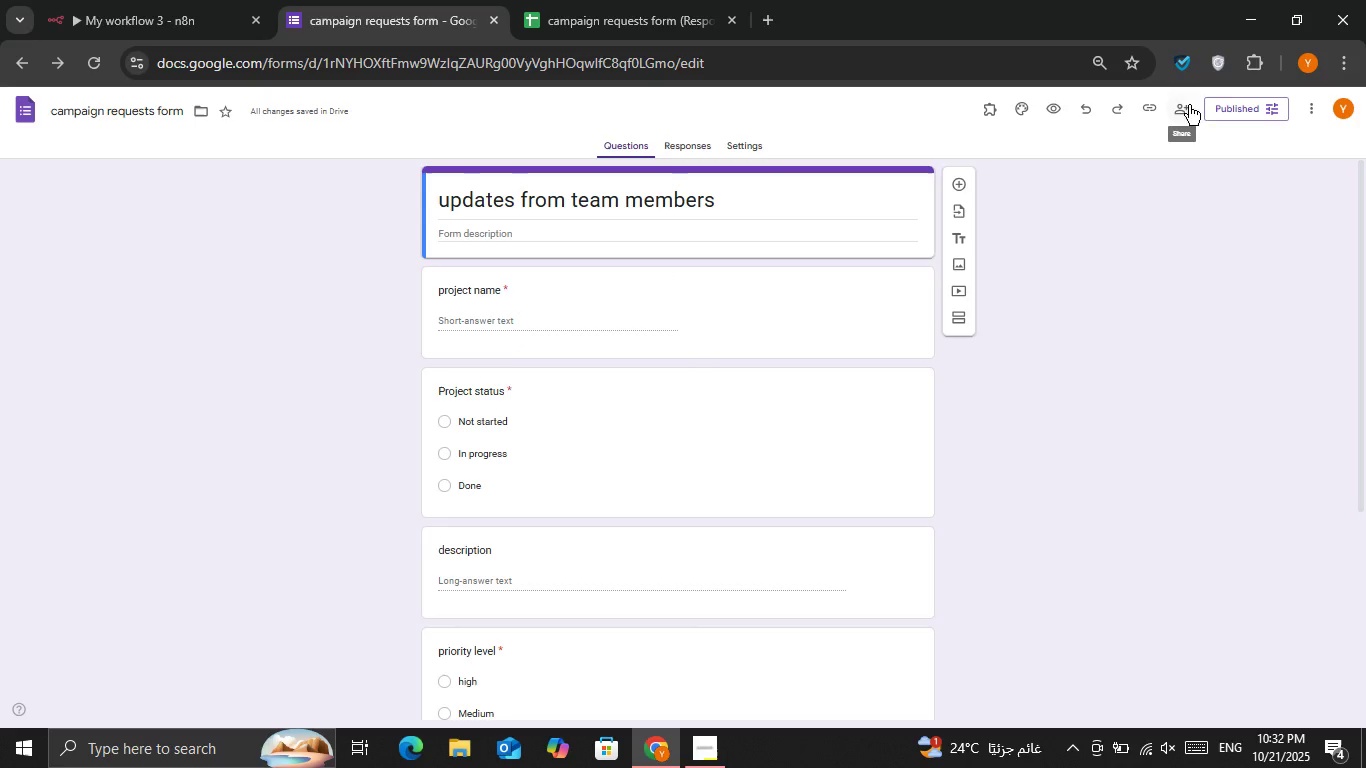 
left_click([1228, 108])
 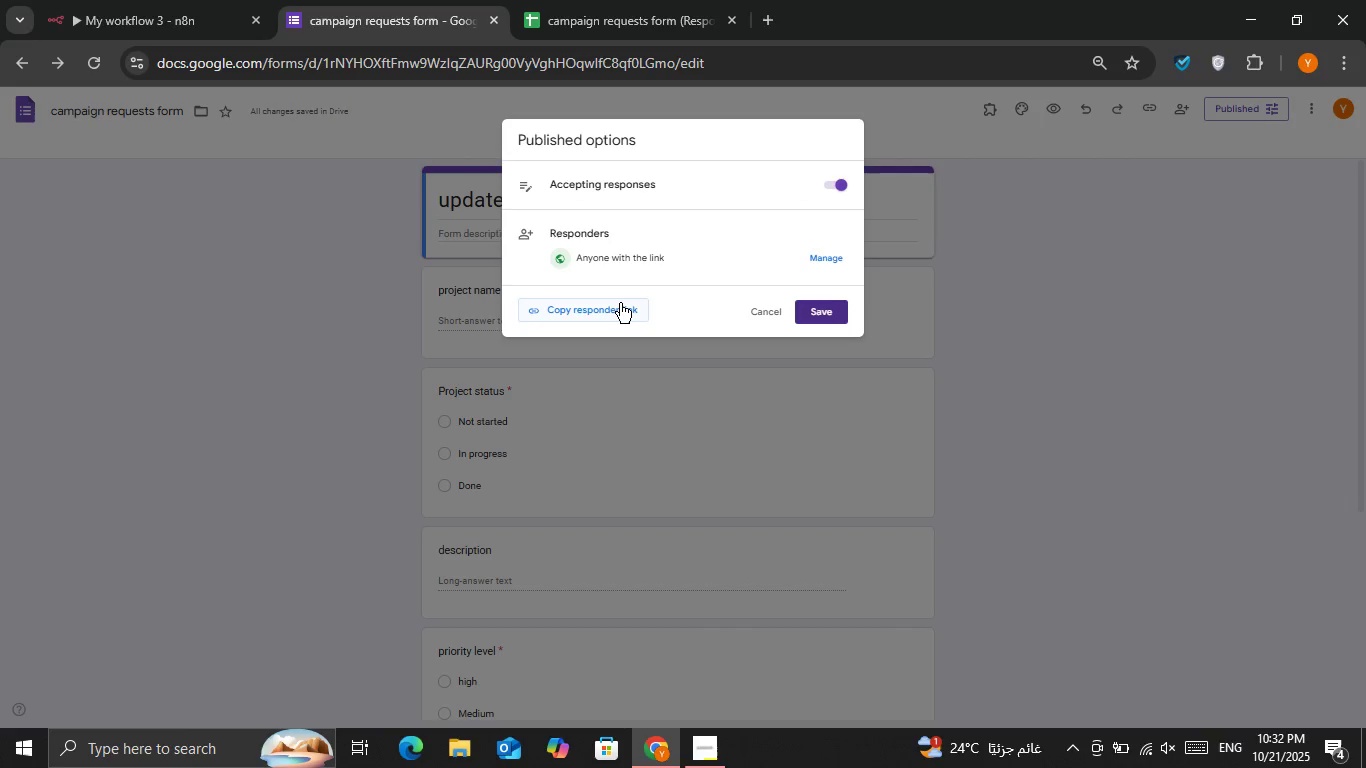 
left_click([620, 303])
 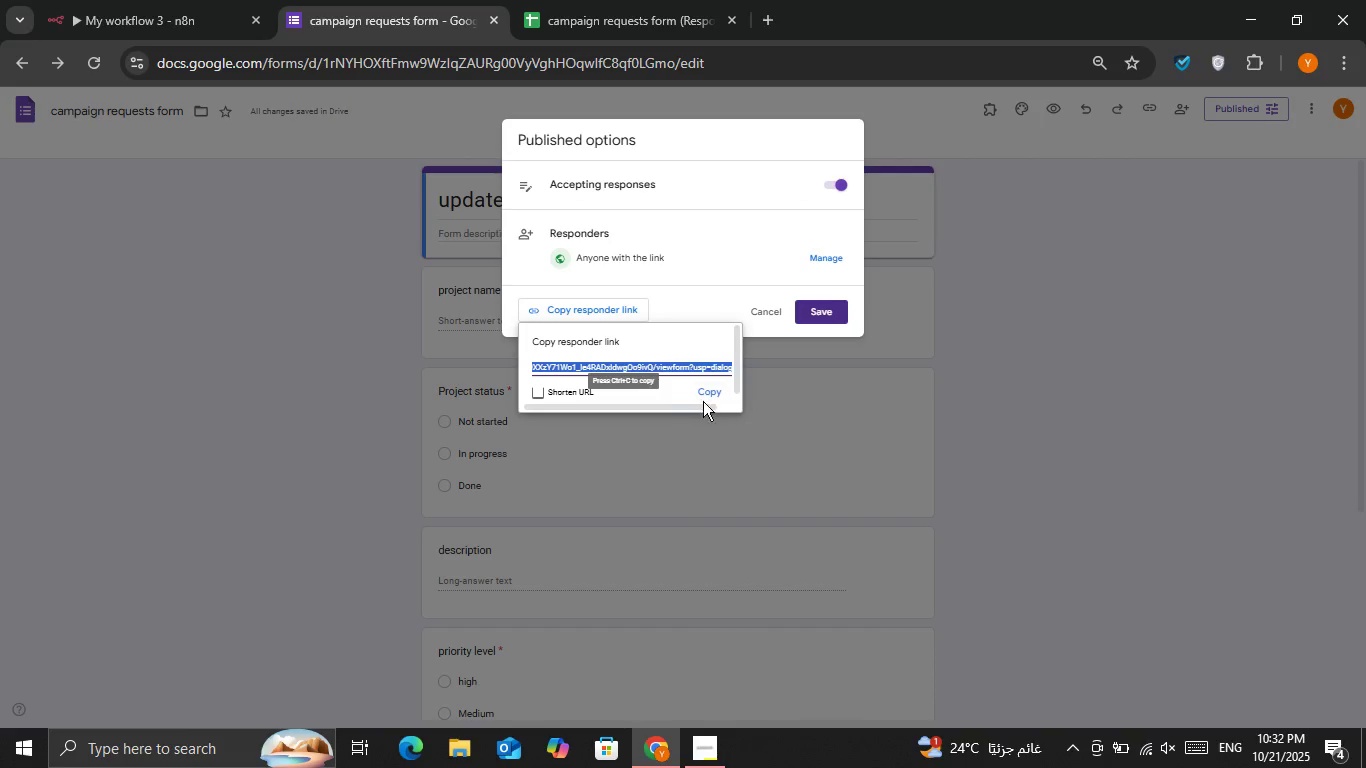 
left_click([707, 391])
 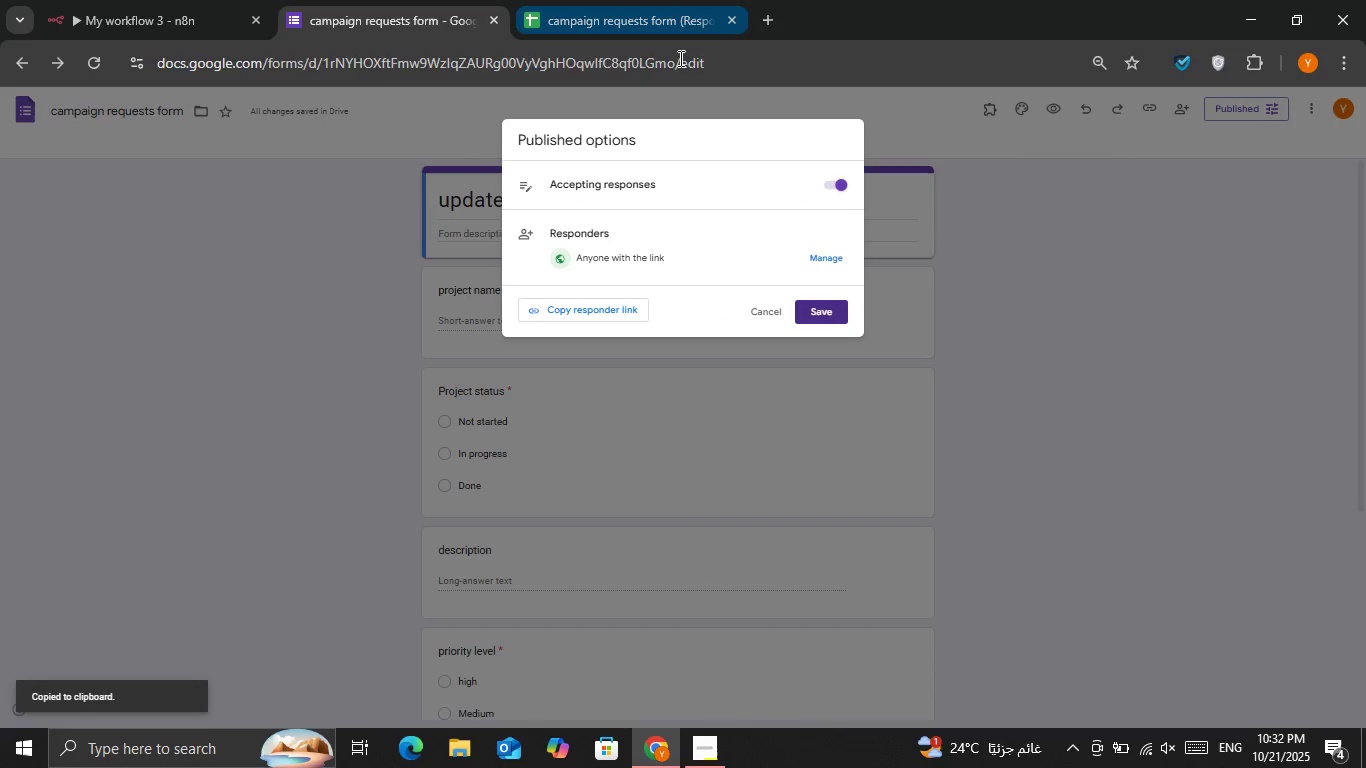 
left_click([679, 58])
 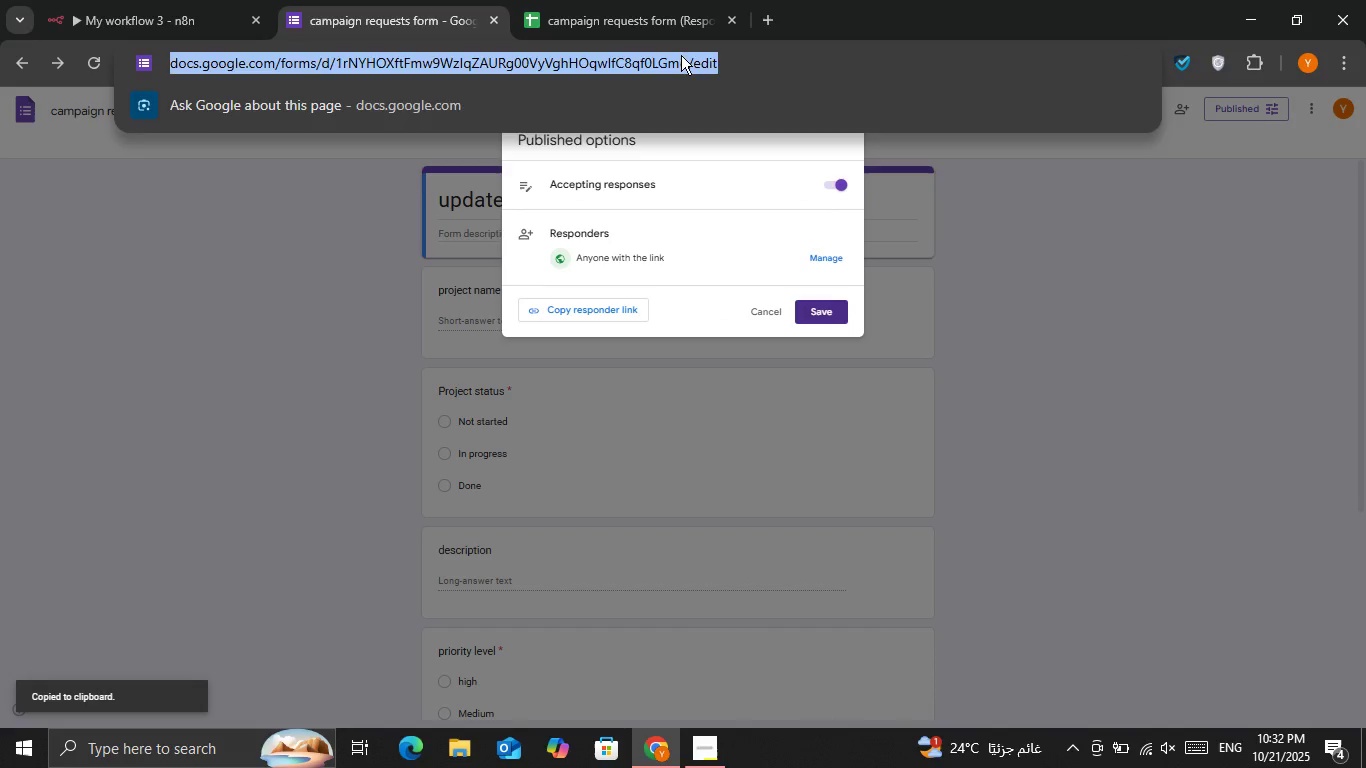 
key(Control+V)
 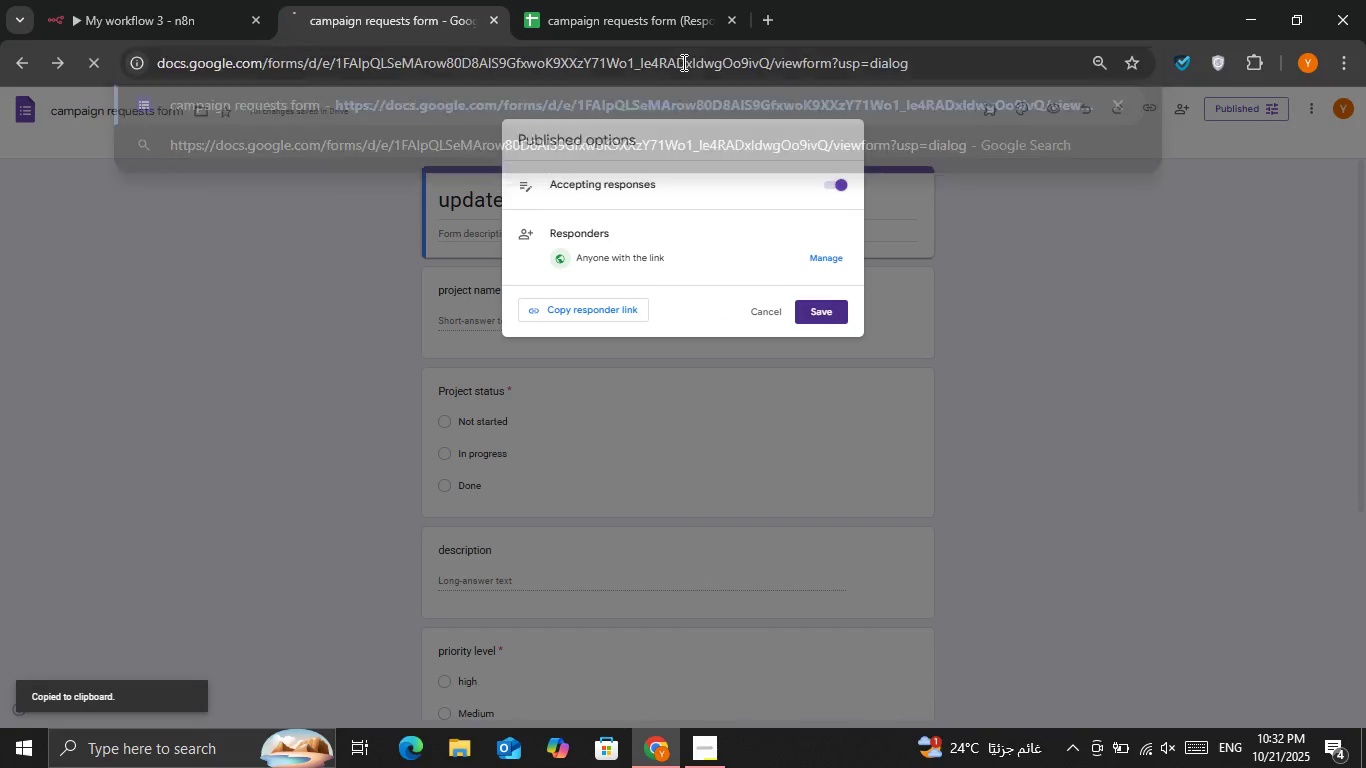 
key(Enter)
 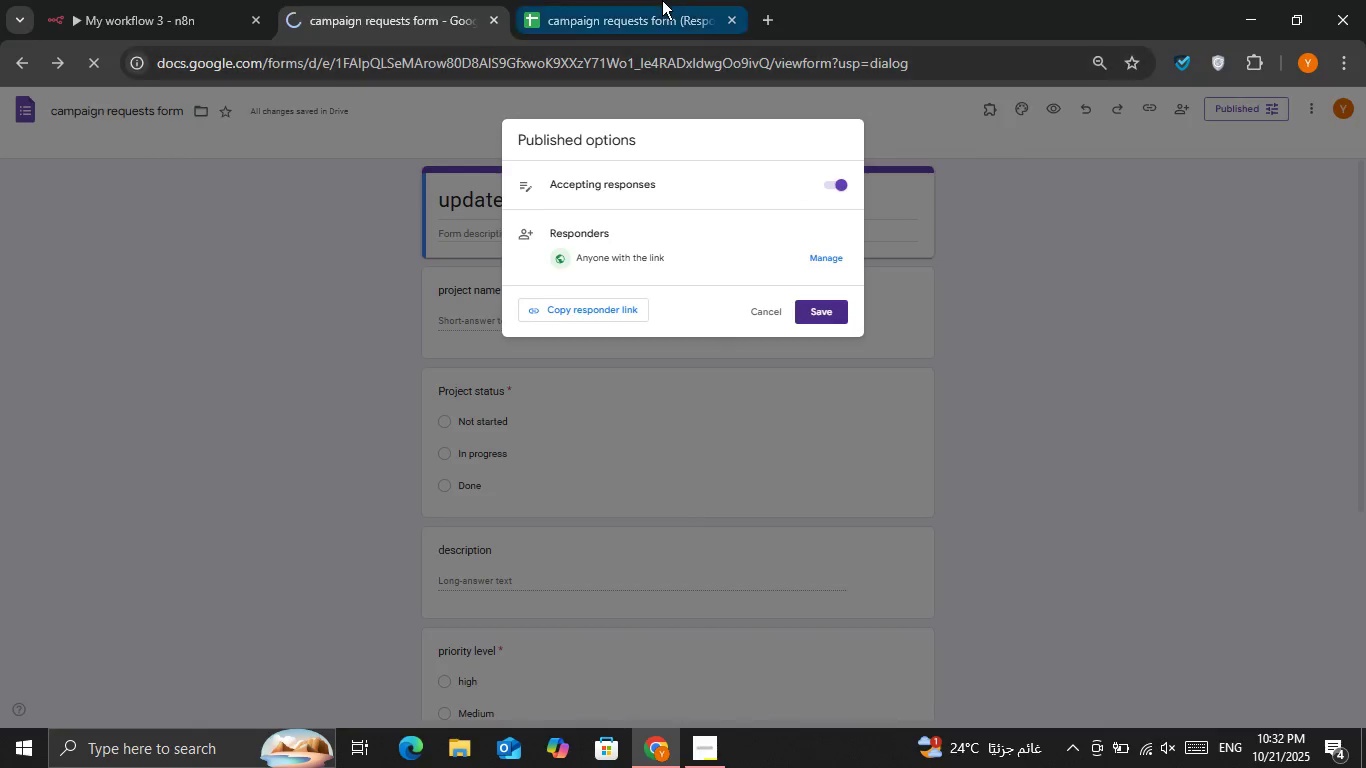 
left_click([662, 0])
 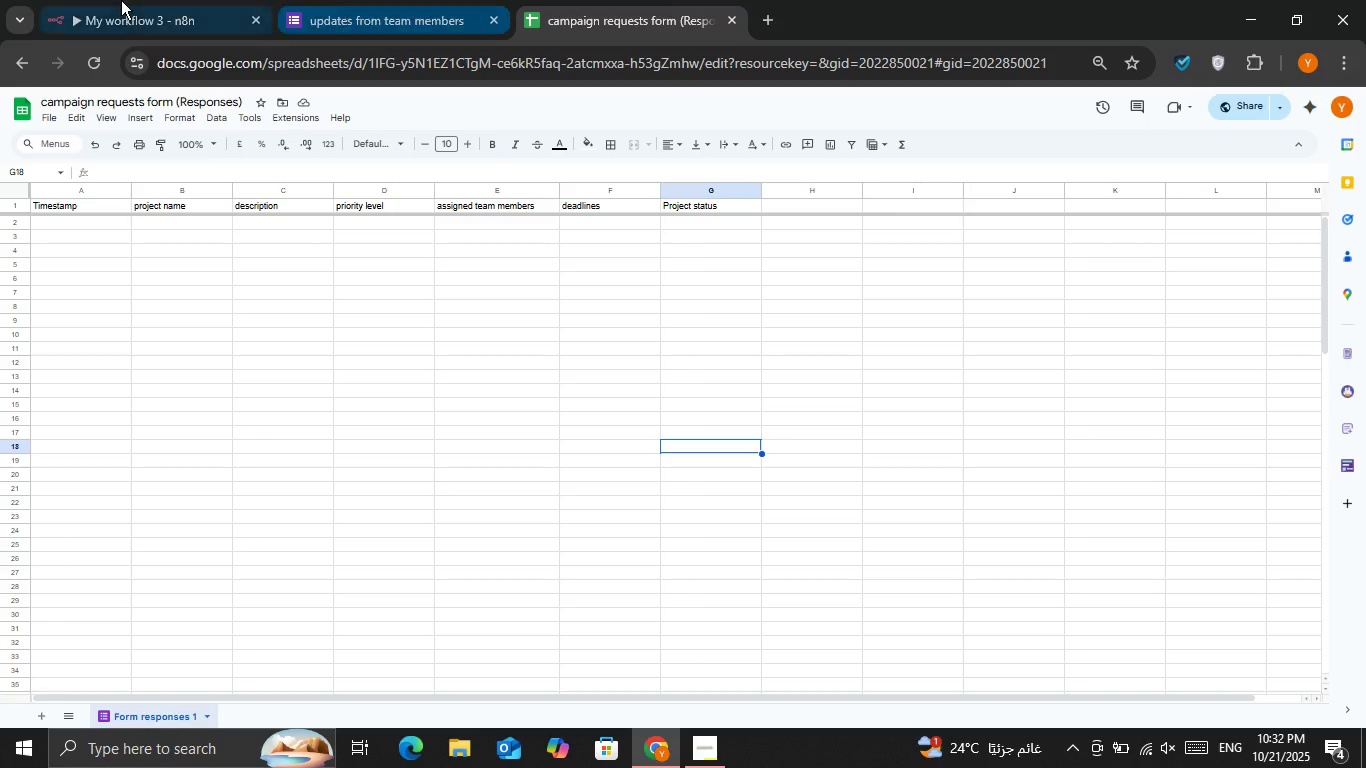 
left_click([121, 0])
 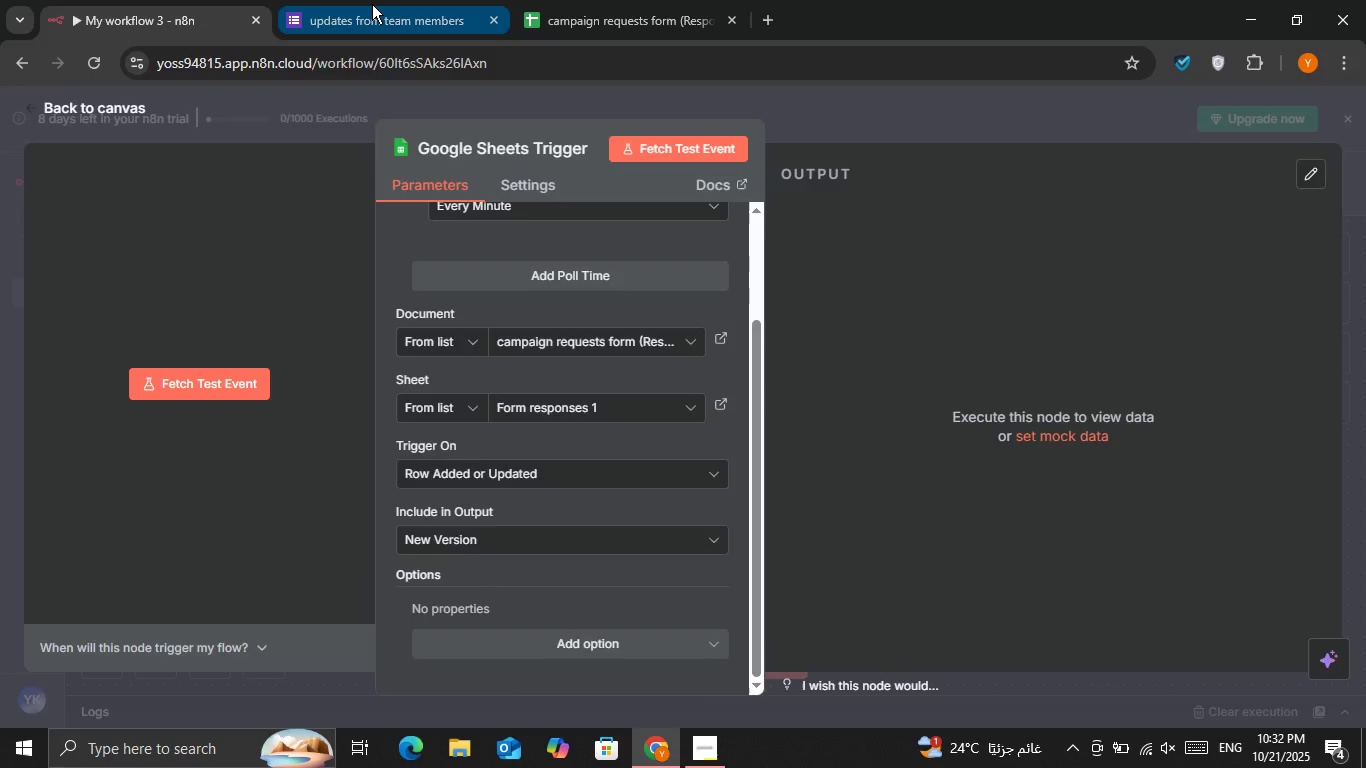 
left_click([372, 4])
 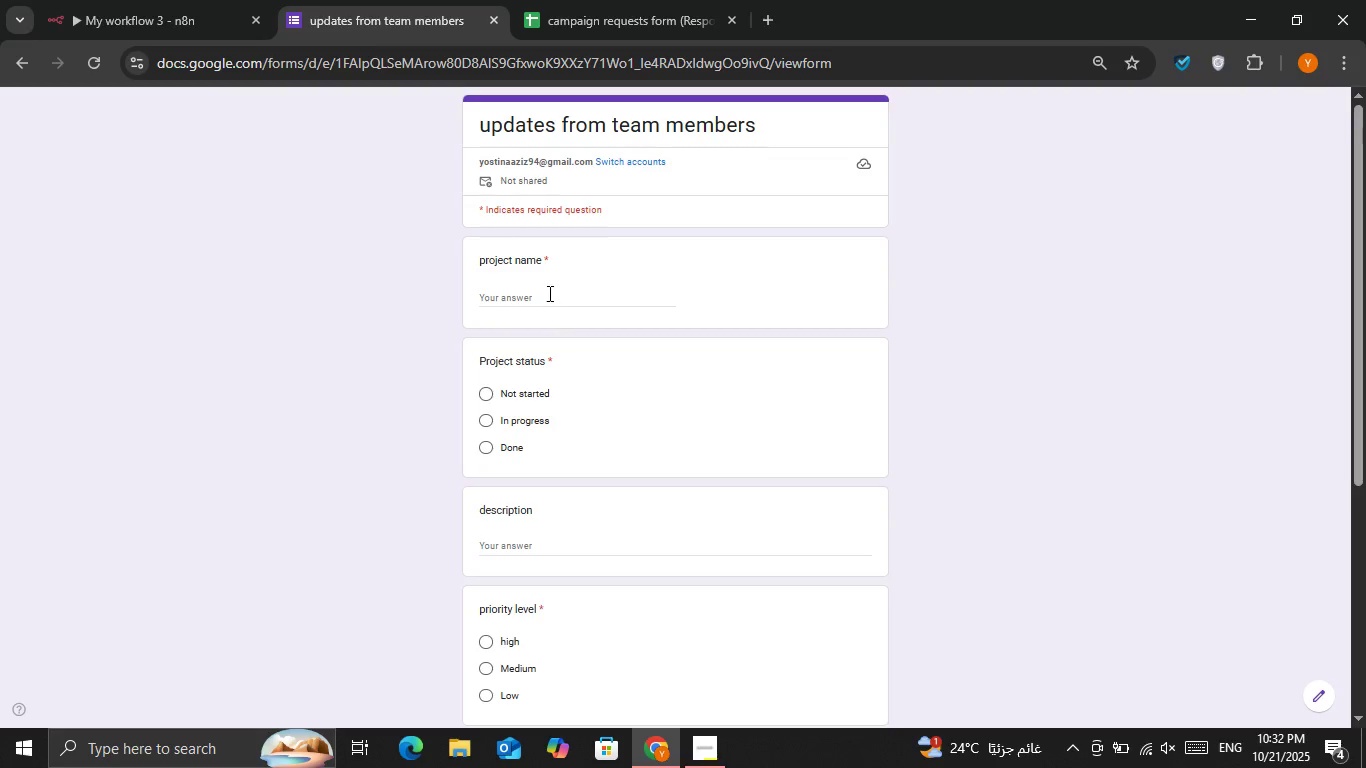 
left_click([548, 293])
 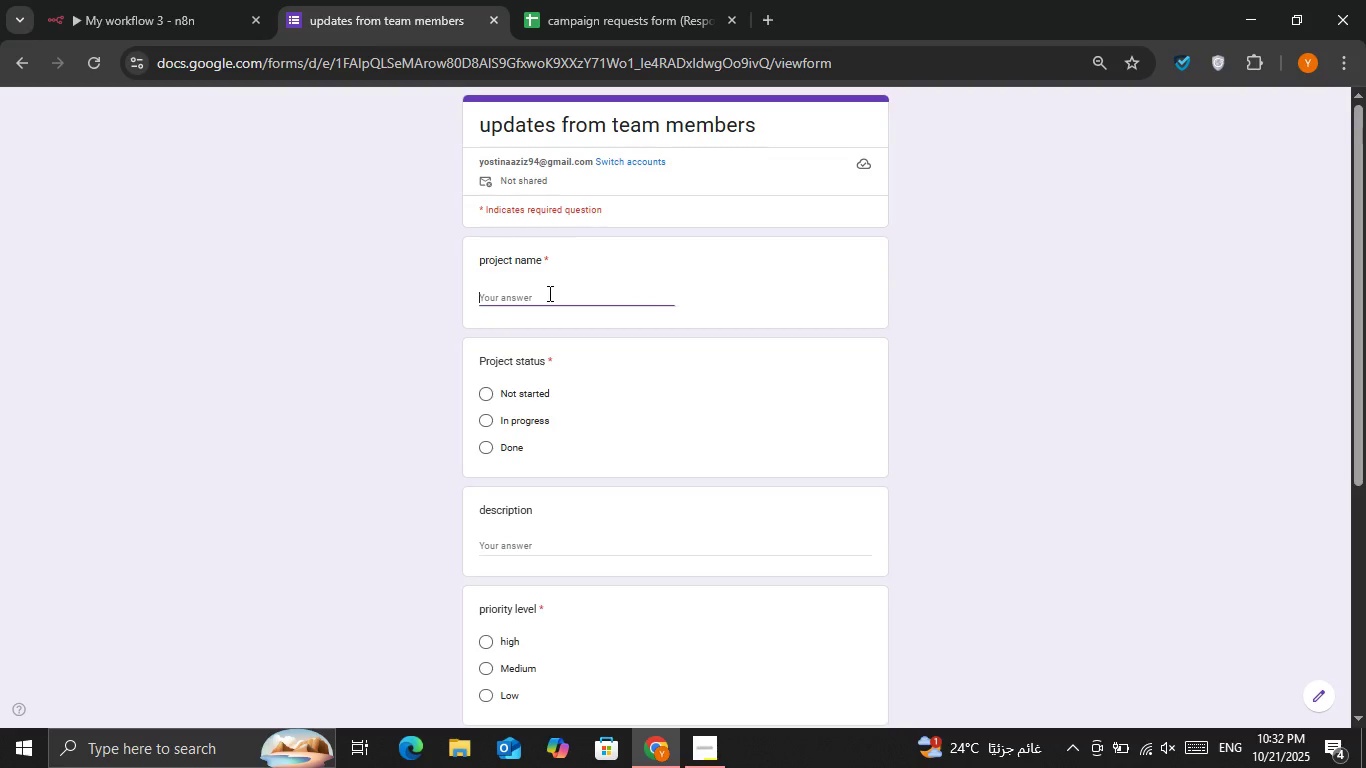 
key(F)
 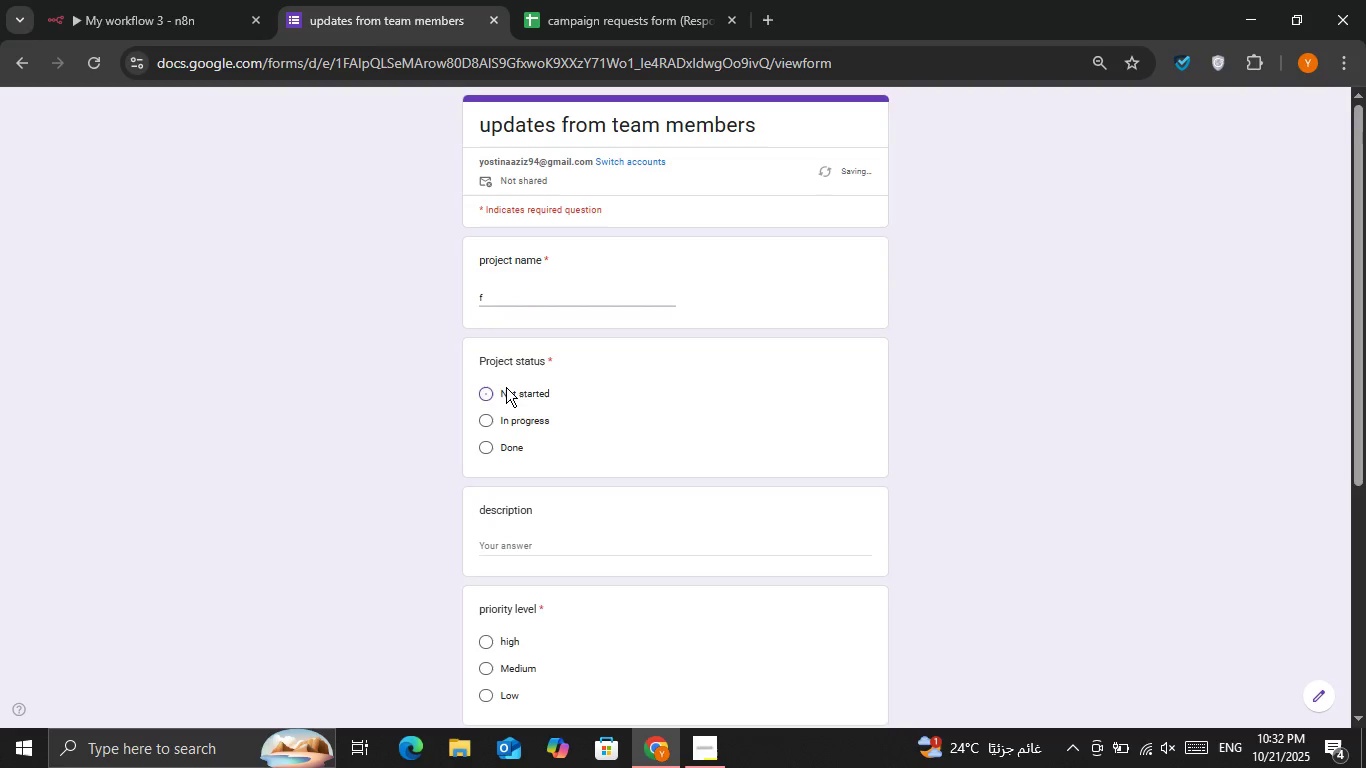 
double_click([507, 390])
 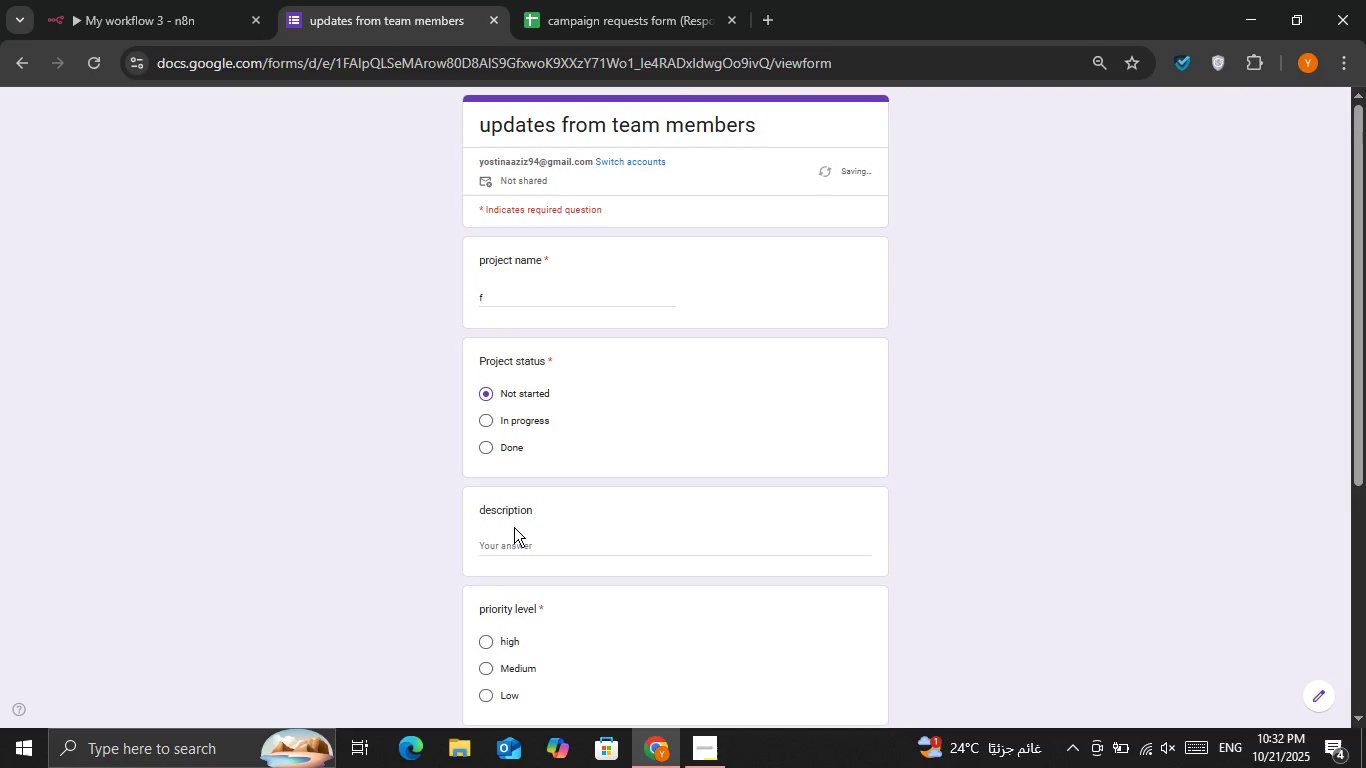 
left_click([514, 527])
 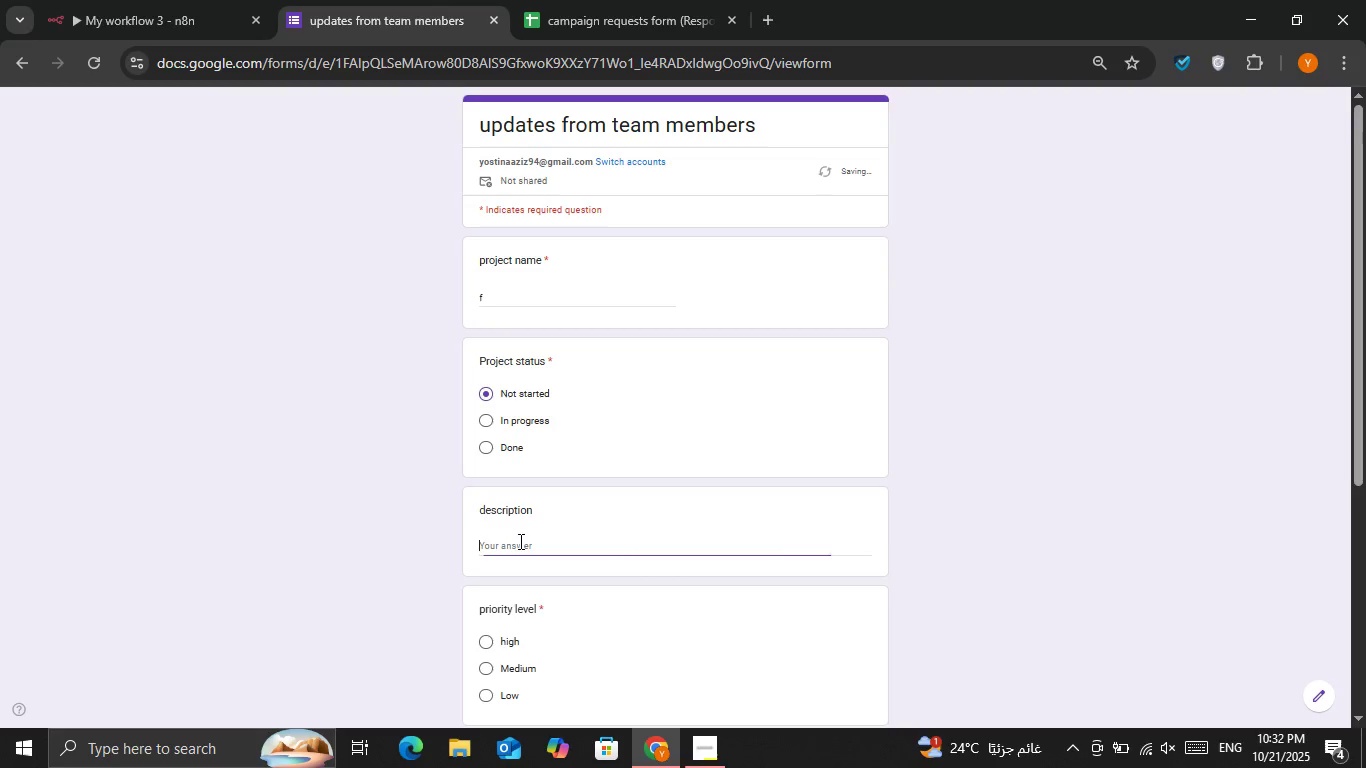 
type(ds)
 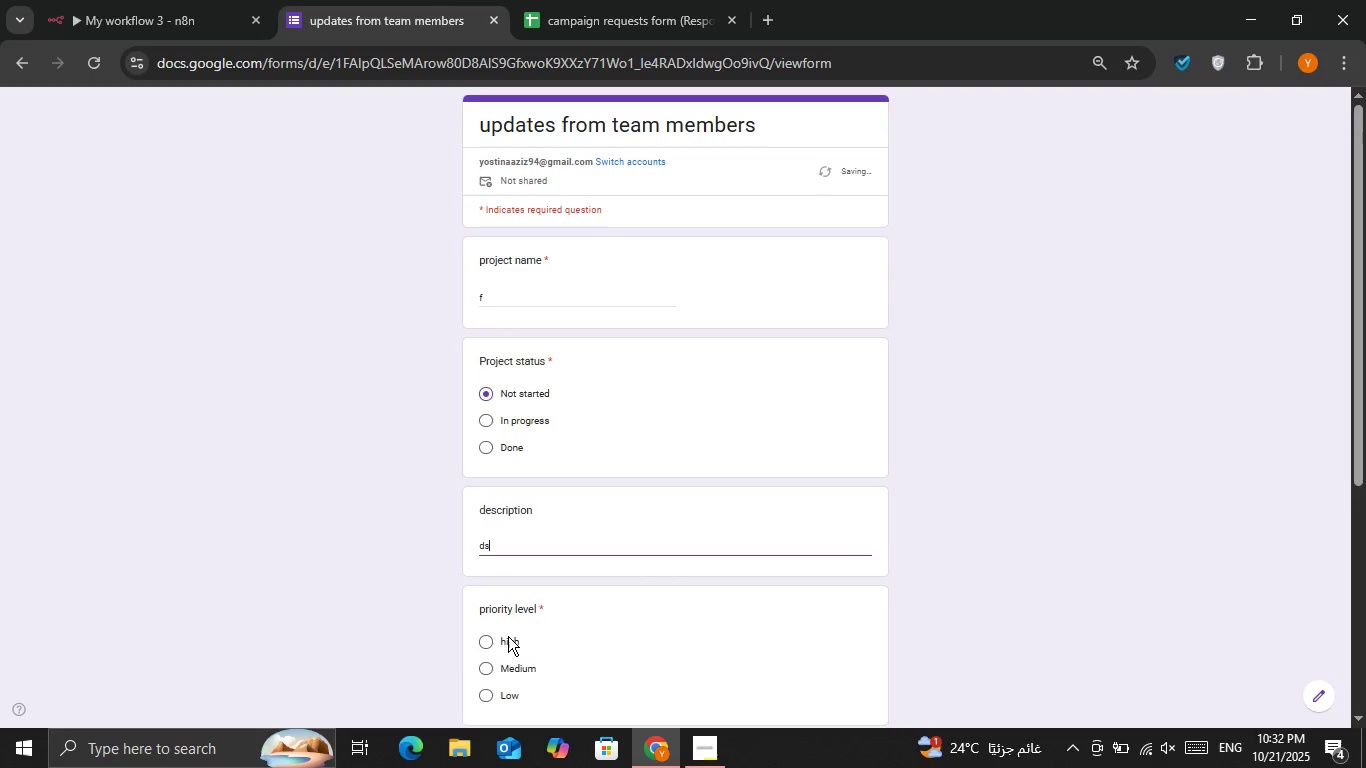 
left_click([508, 636])
 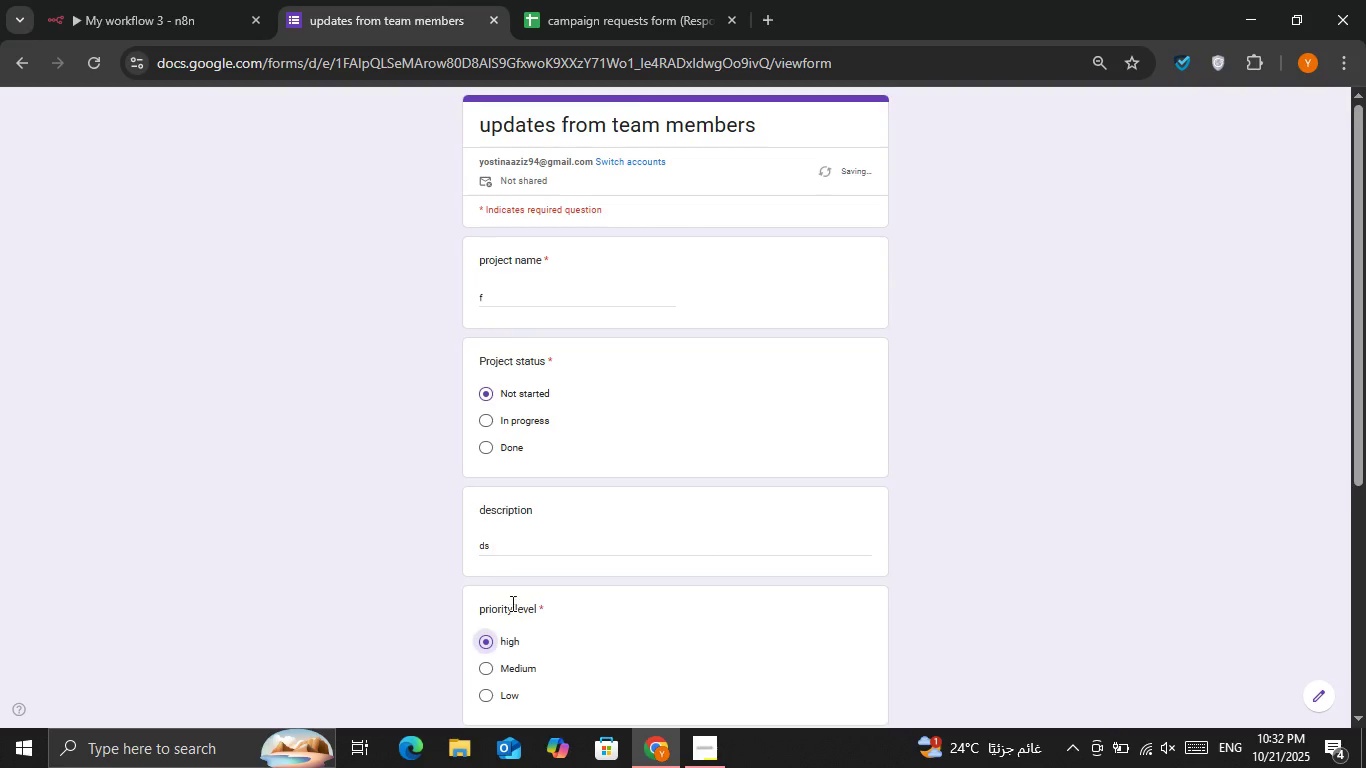 
scroll: coordinate [514, 561], scroll_direction: down, amount: 1.0
 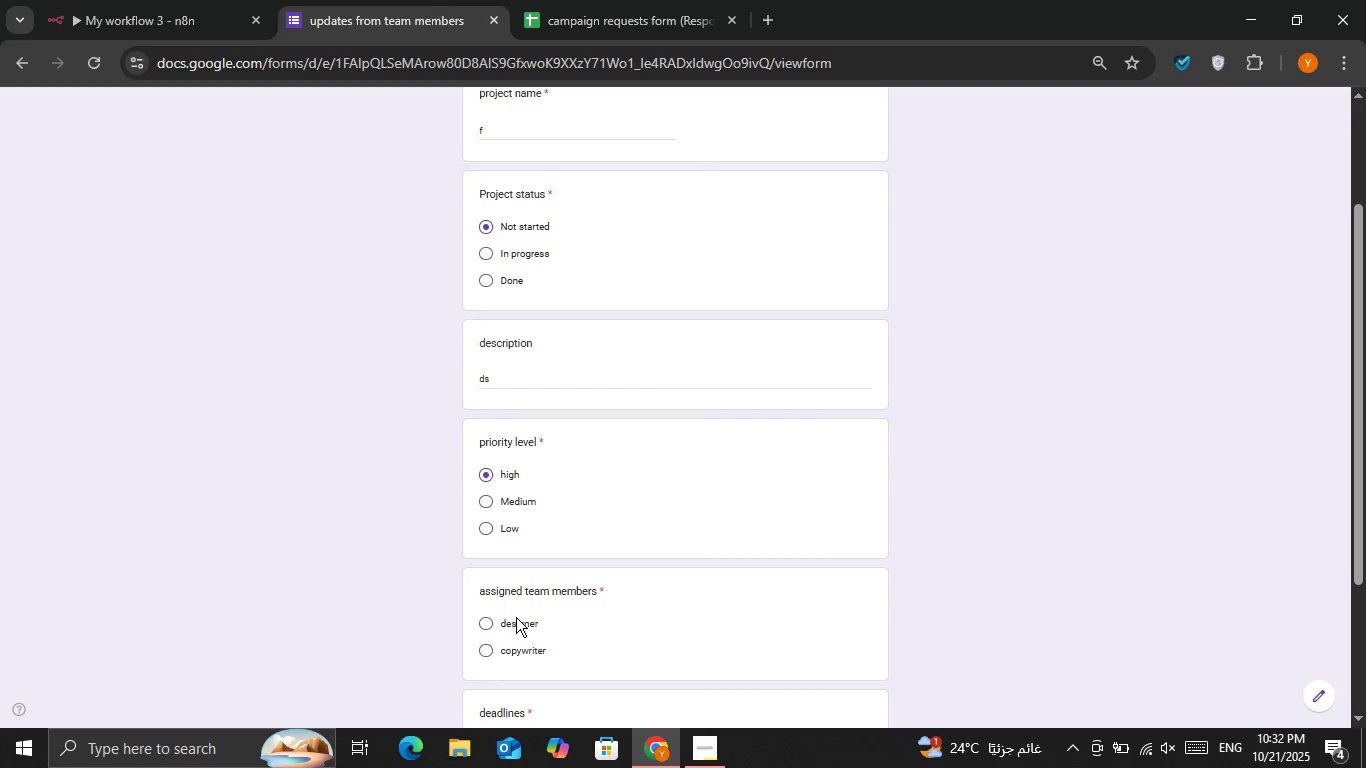 
left_click([516, 617])
 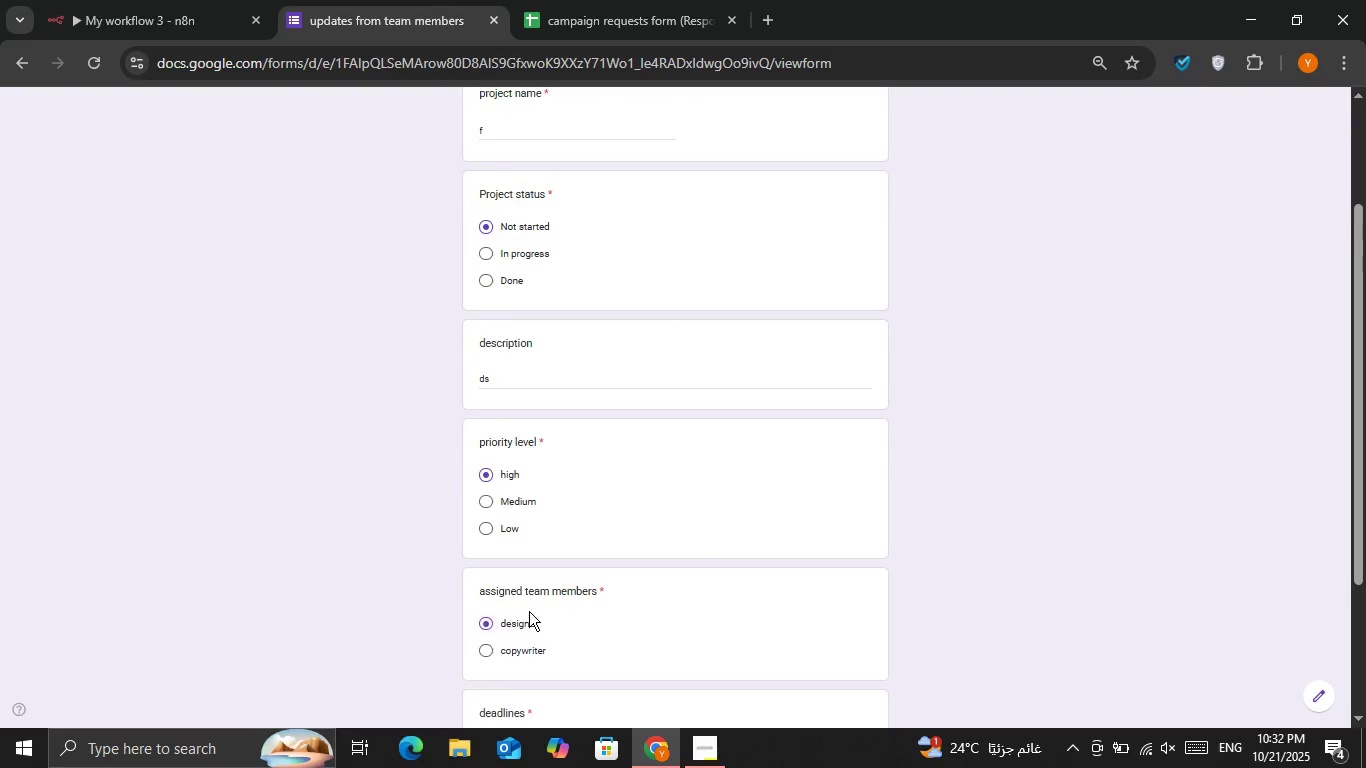 
scroll: coordinate [529, 610], scroll_direction: down, amount: 1.0
 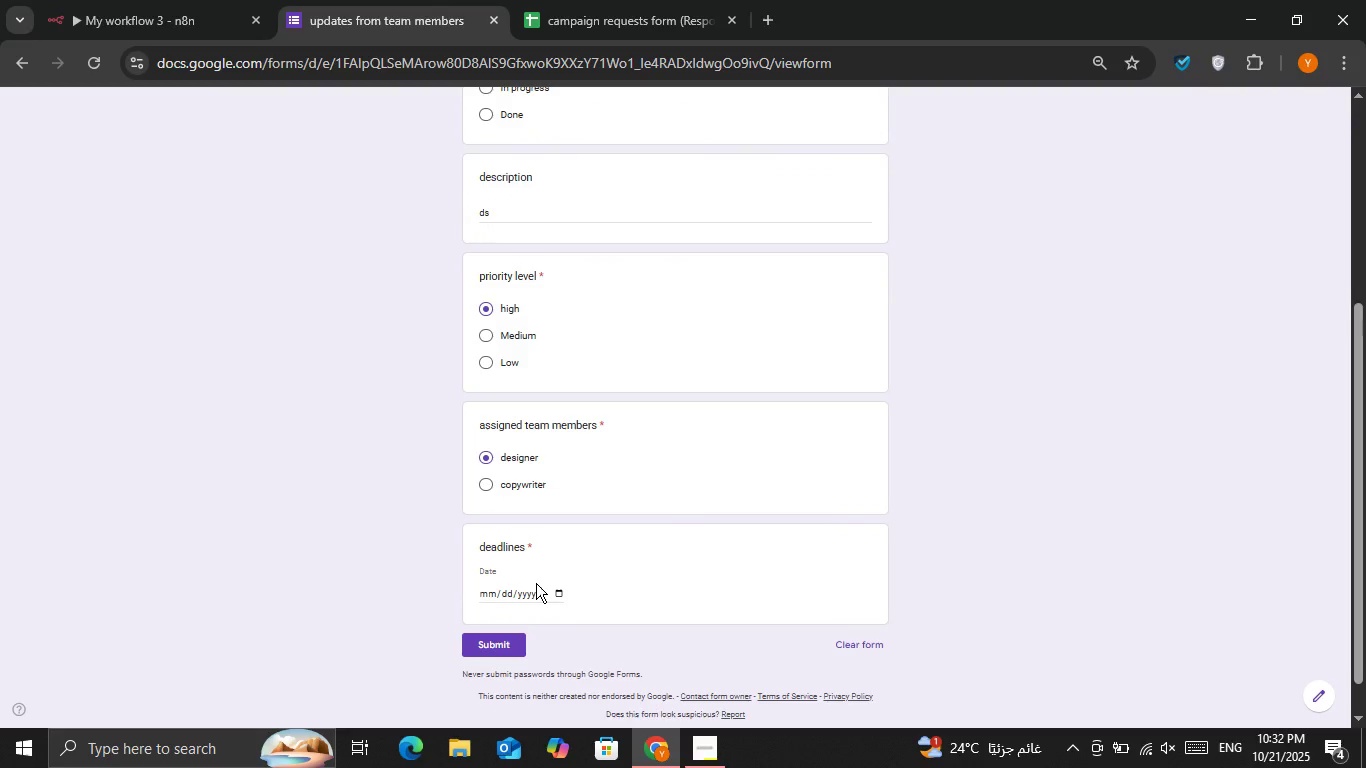 
left_click([536, 583])
 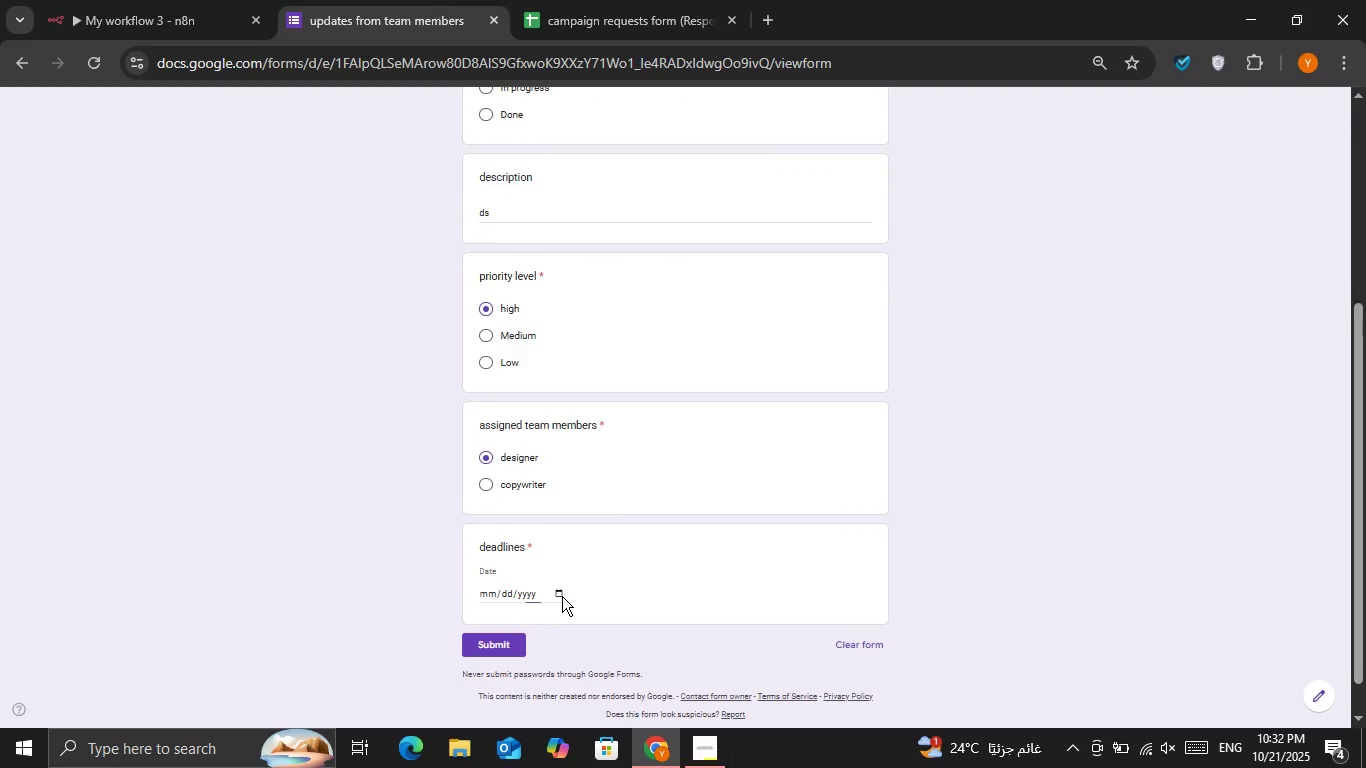 
left_click([562, 596])
 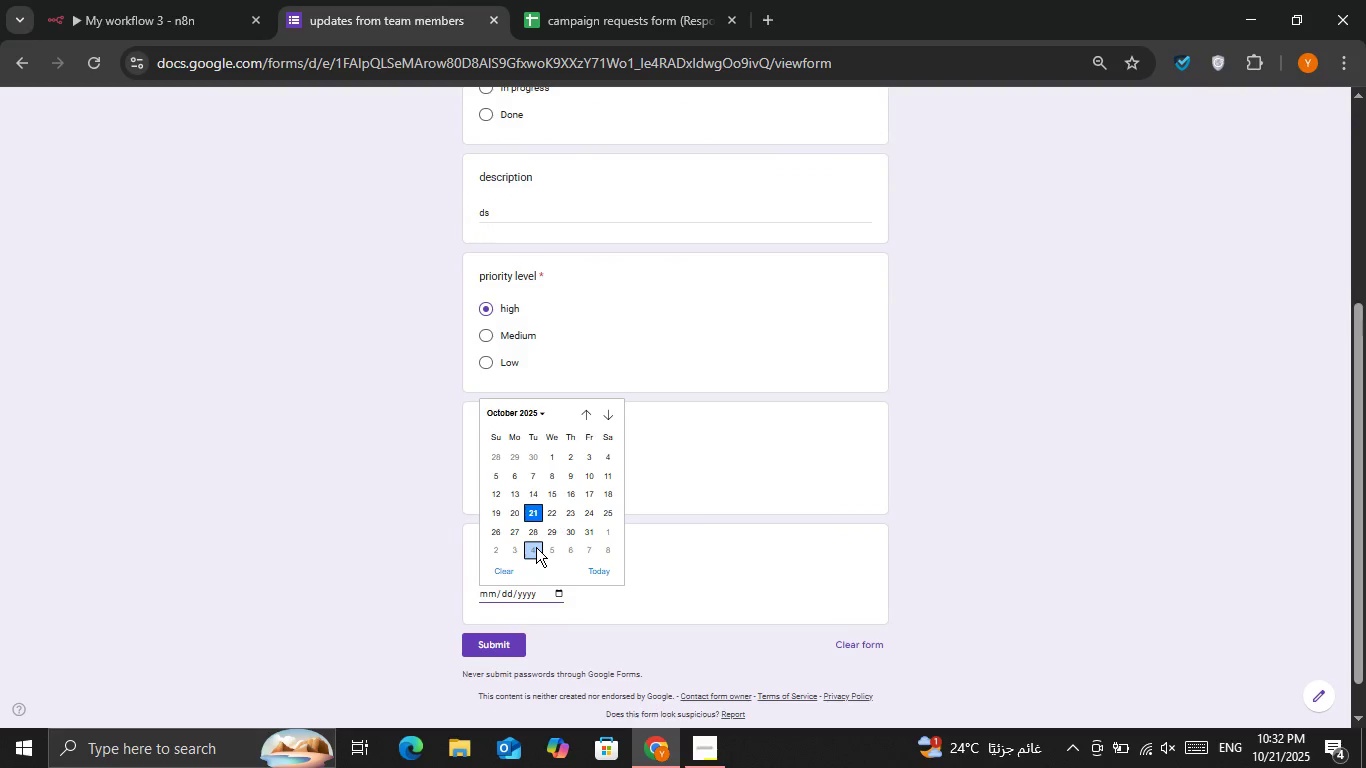 
left_click([536, 547])
 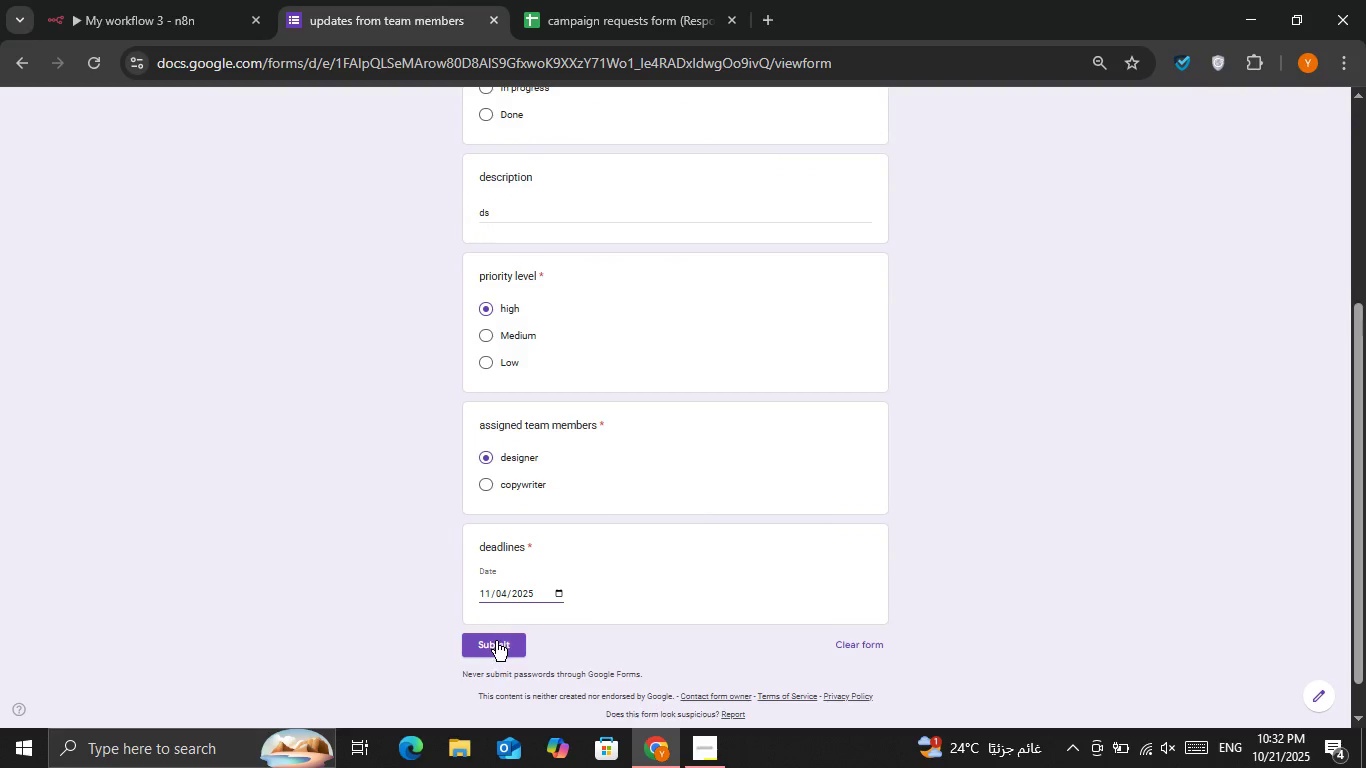 
left_click([496, 641])
 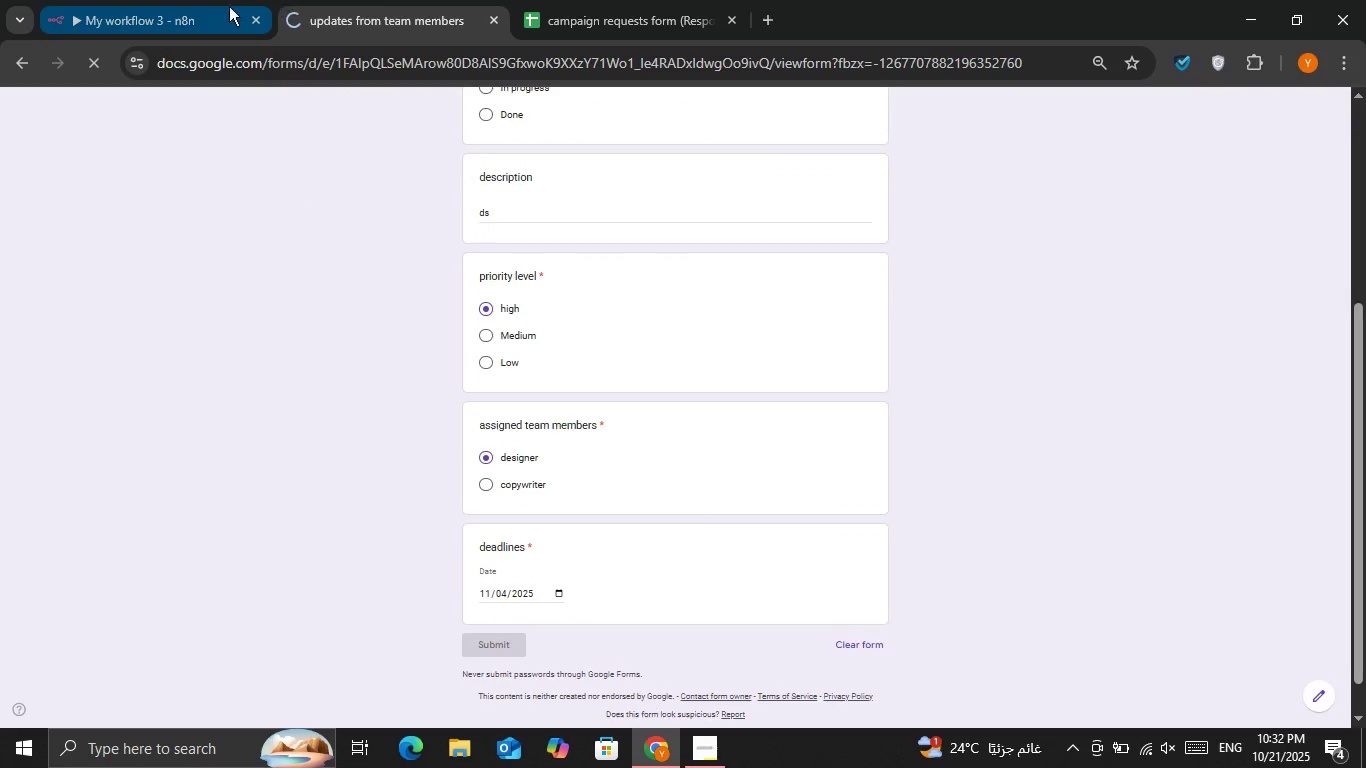 
left_click([225, 7])
 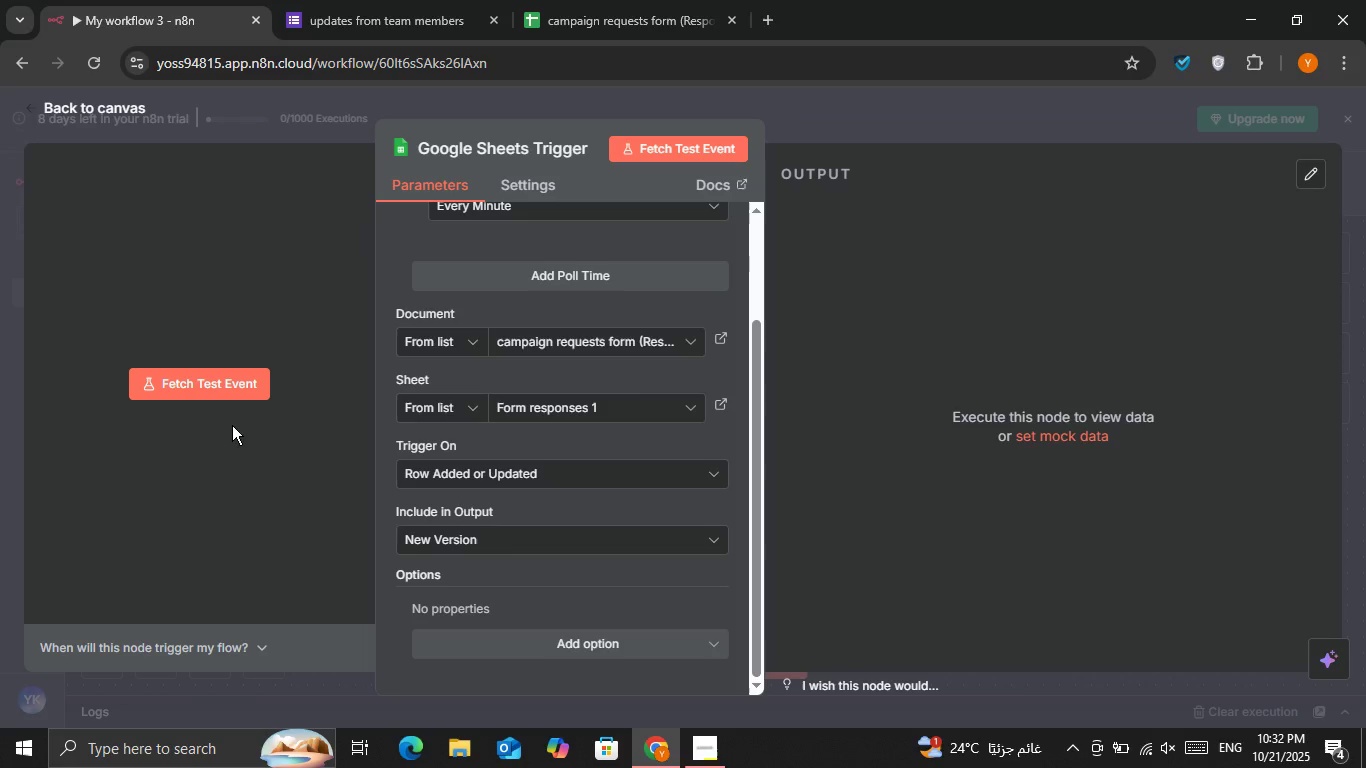 
left_click_drag(start_coordinate=[232, 424], to_coordinate=[235, 419])
 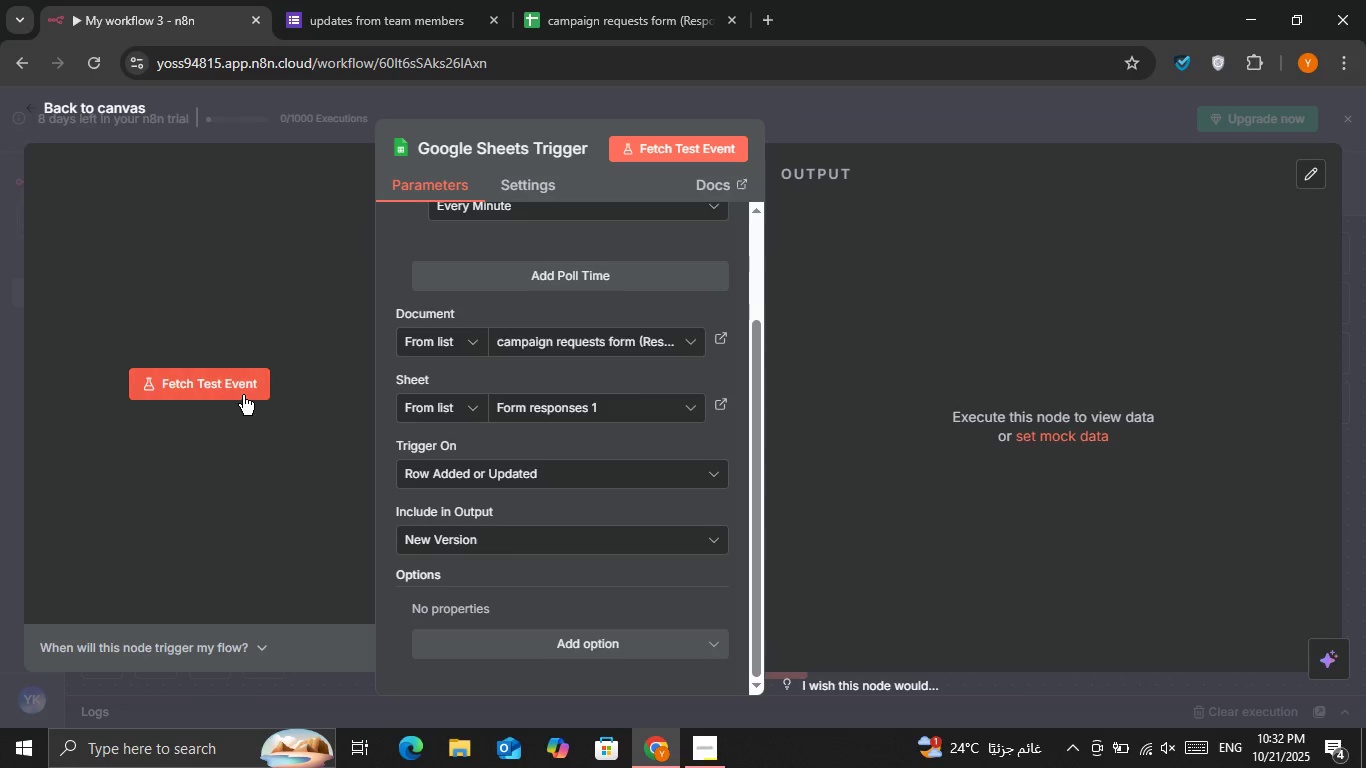 
double_click([243, 395])
 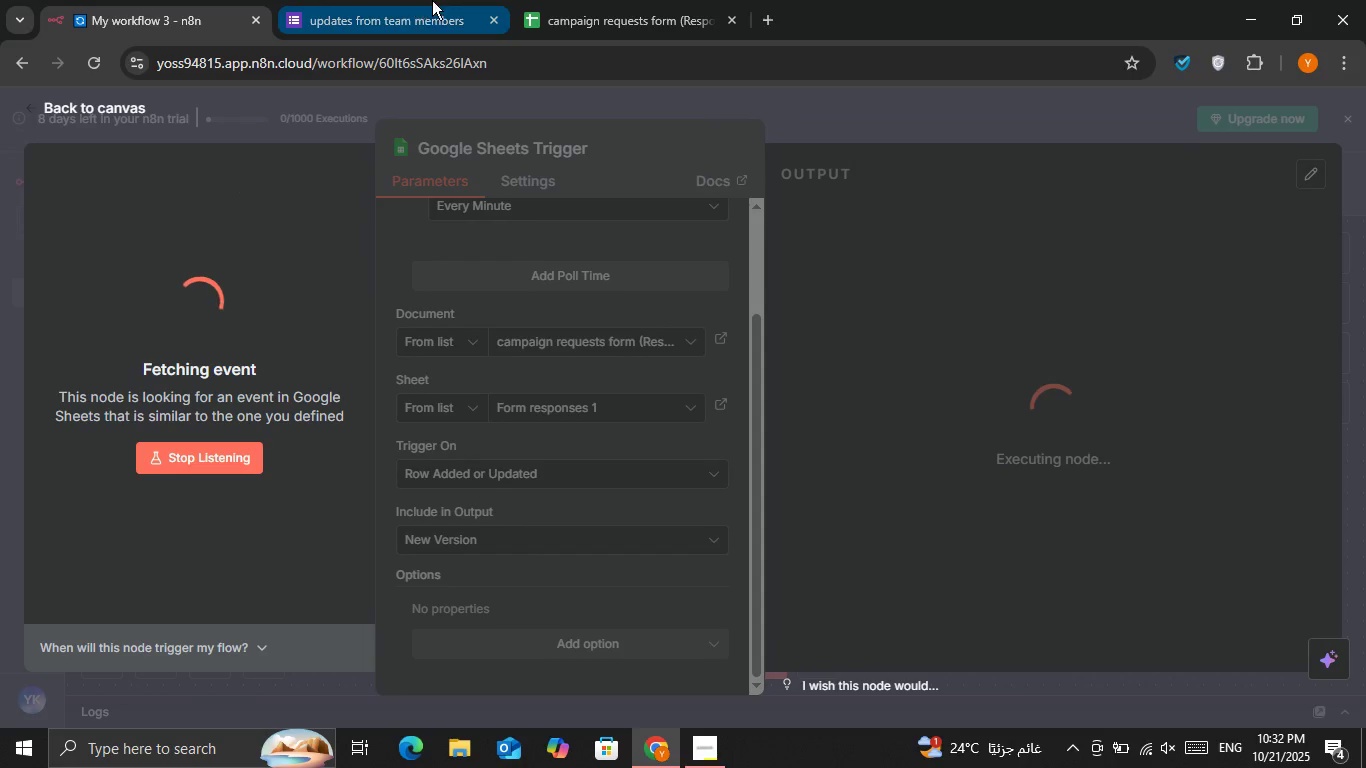 
left_click([511, 2])
 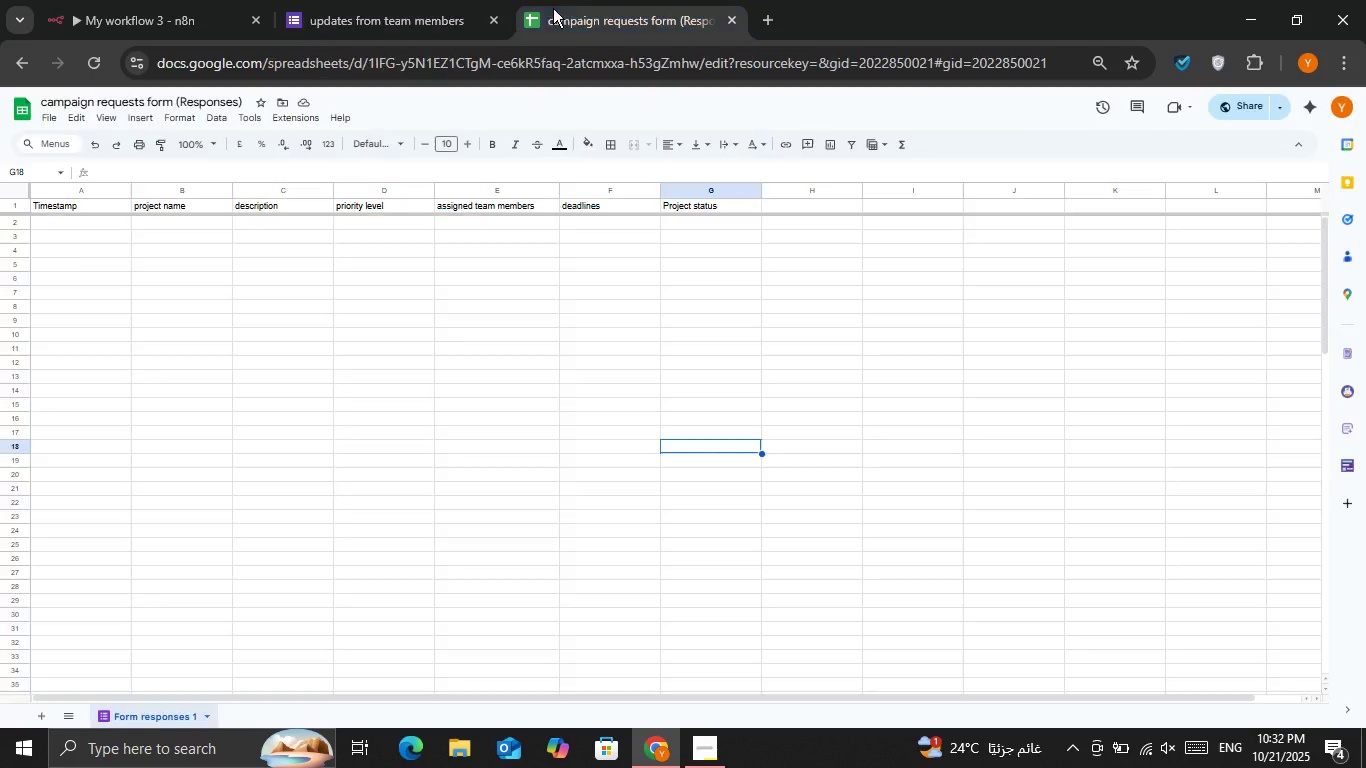 
double_click([553, 8])
 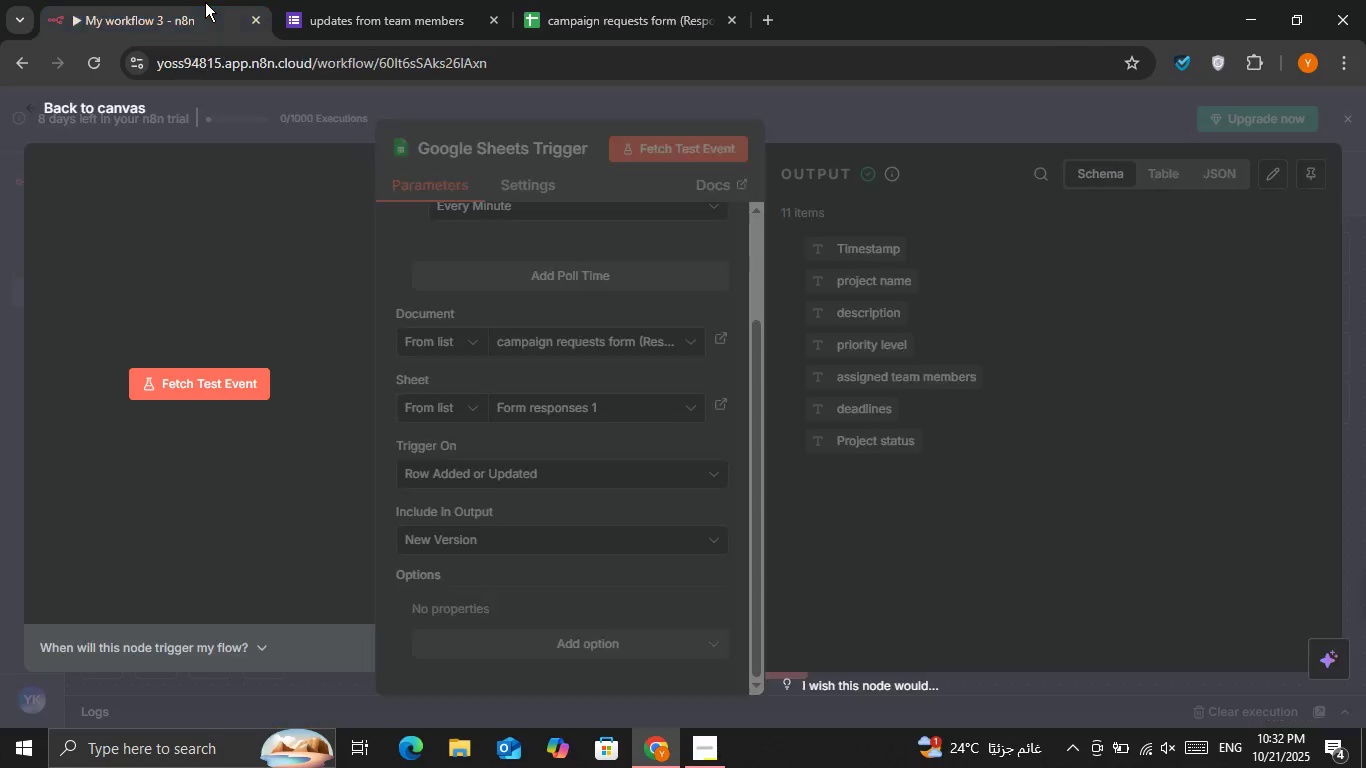 
left_click([205, 2])
 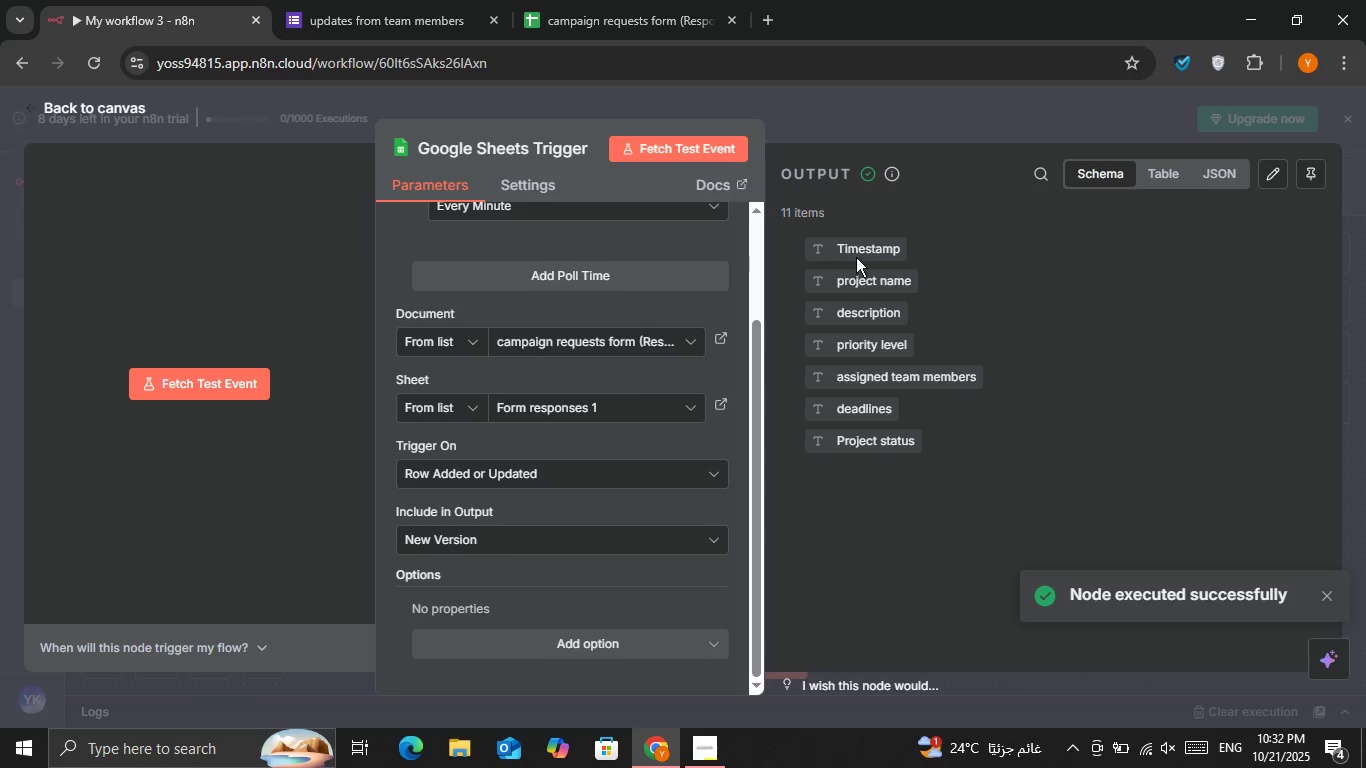 
scroll: coordinate [931, 300], scroll_direction: up, amount: 1.0
 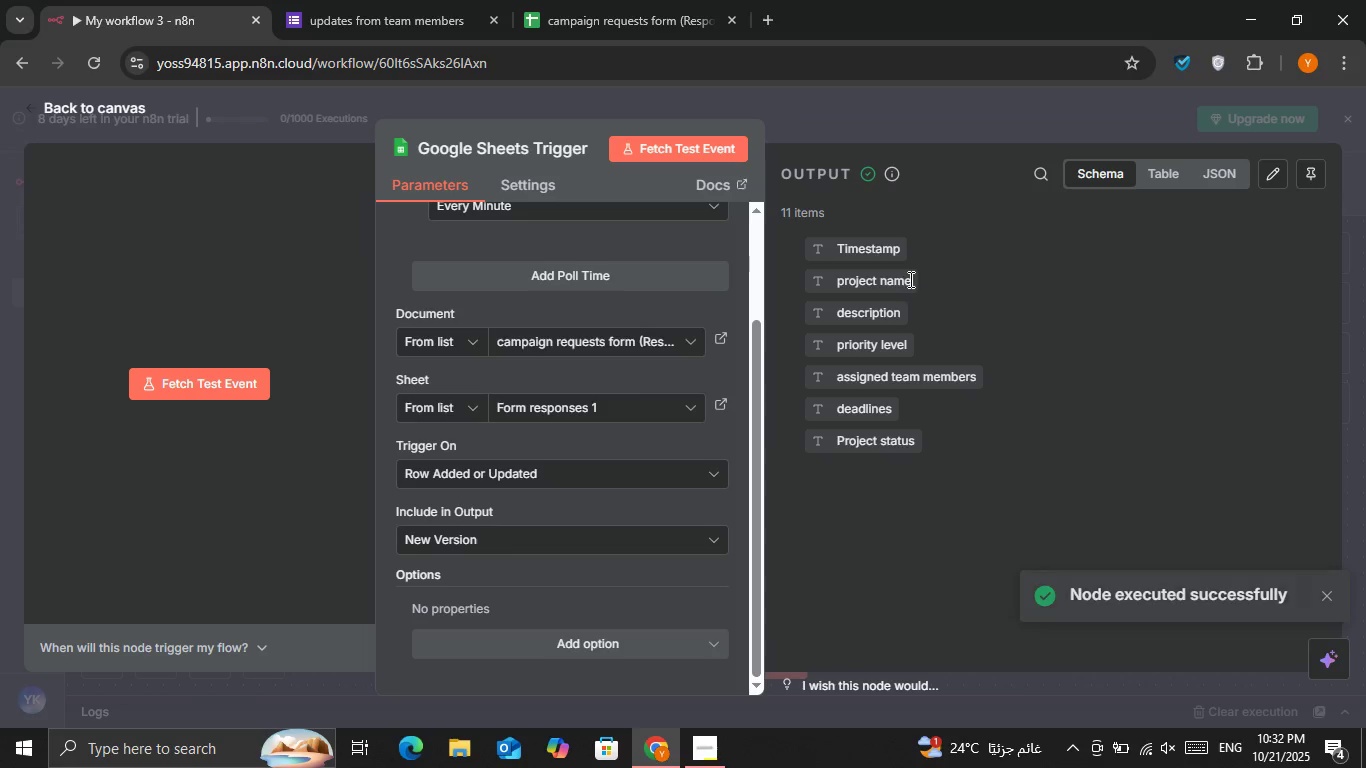 
scroll: coordinate [909, 279], scroll_direction: down, amount: 2.0
 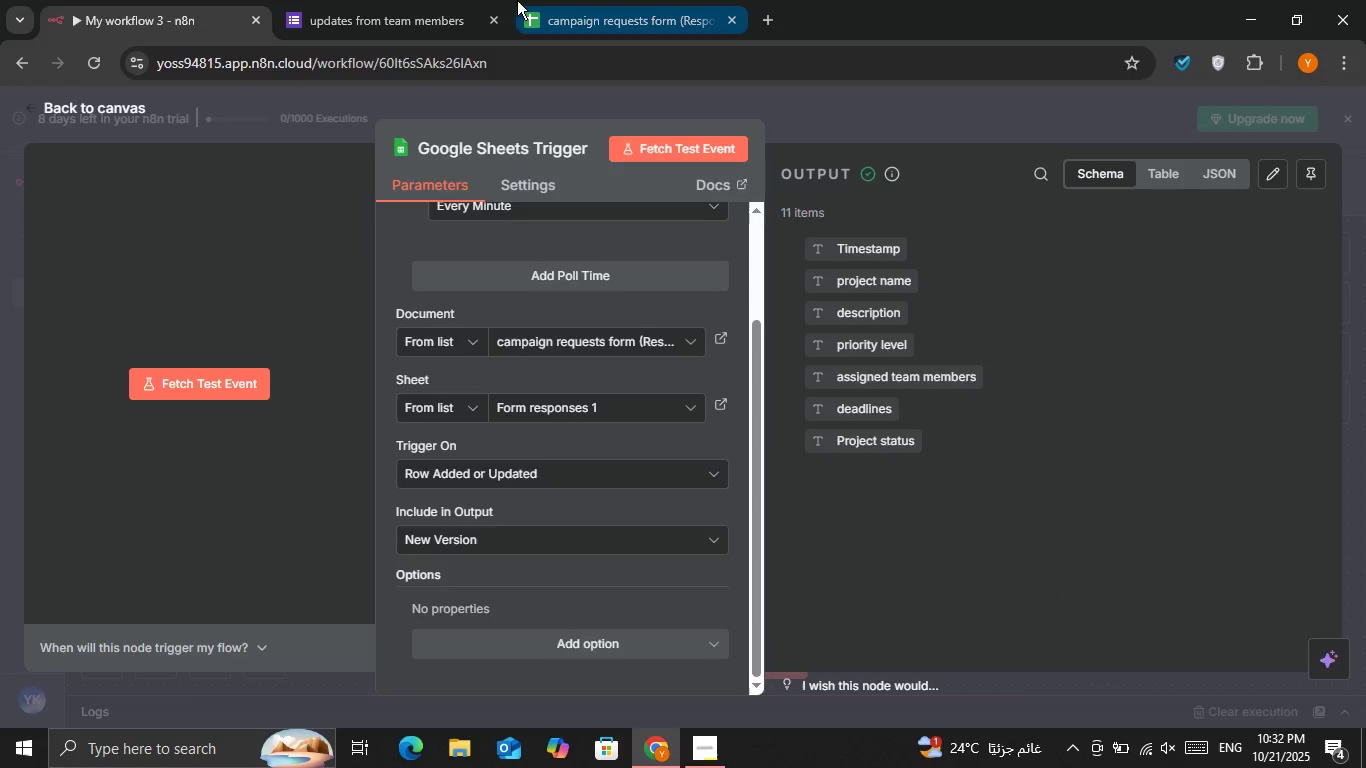 
left_click([517, 0])
 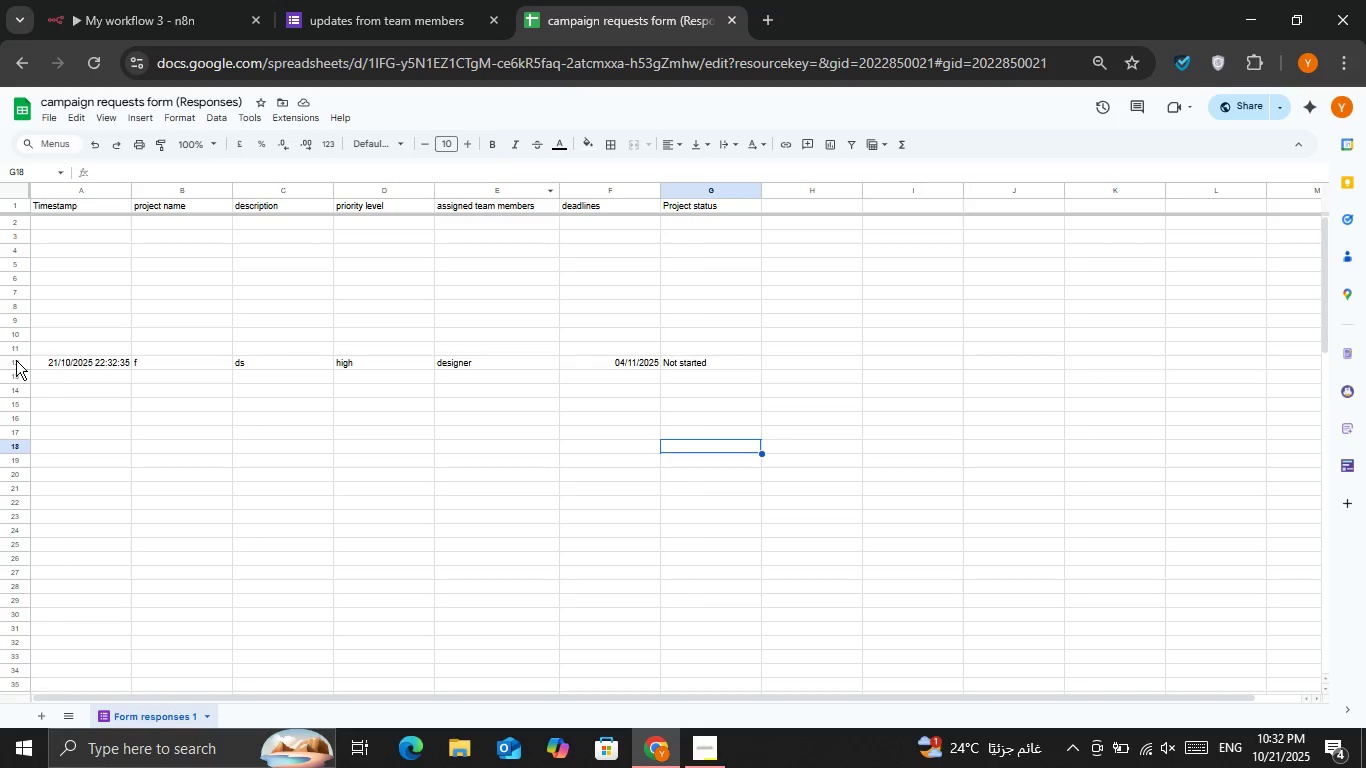 
left_click([16, 360])
 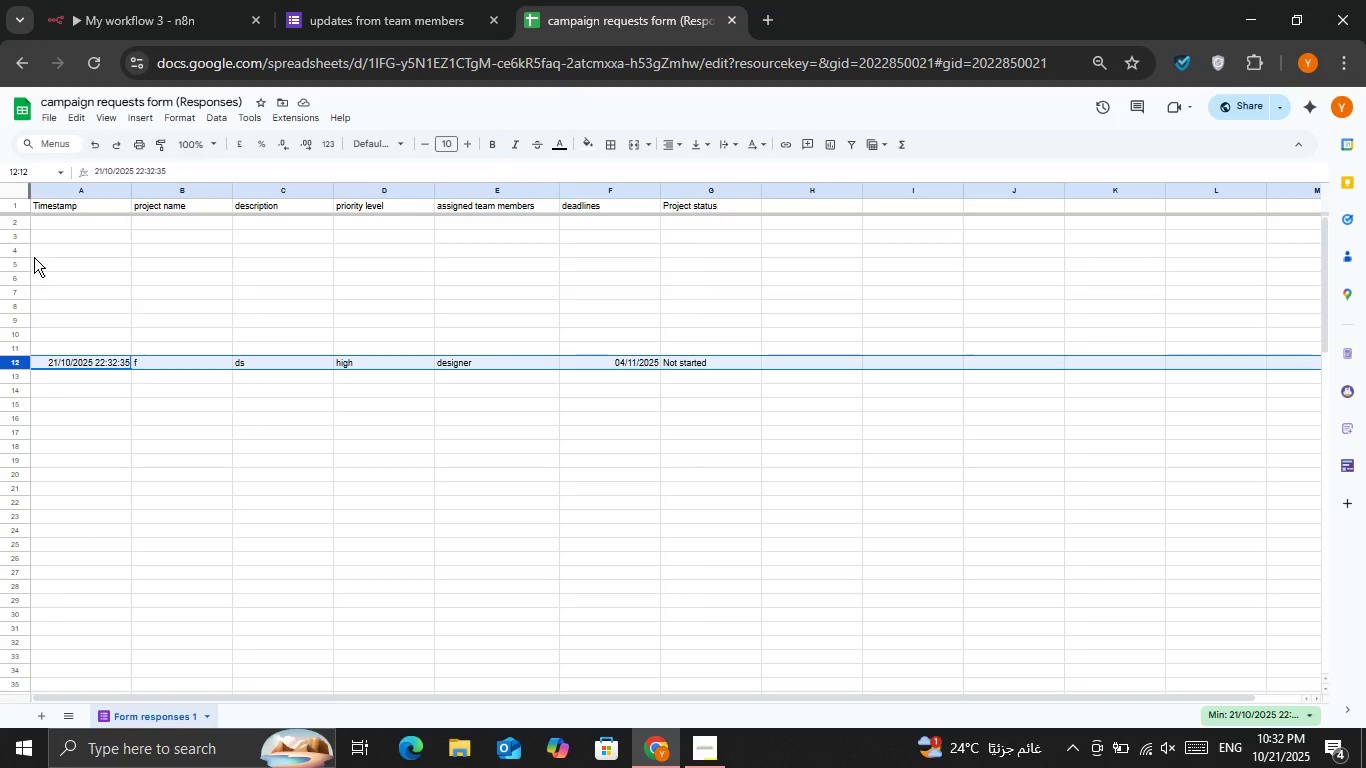 
left_click_drag(start_coordinate=[50, 227], to_coordinate=[707, 349])
 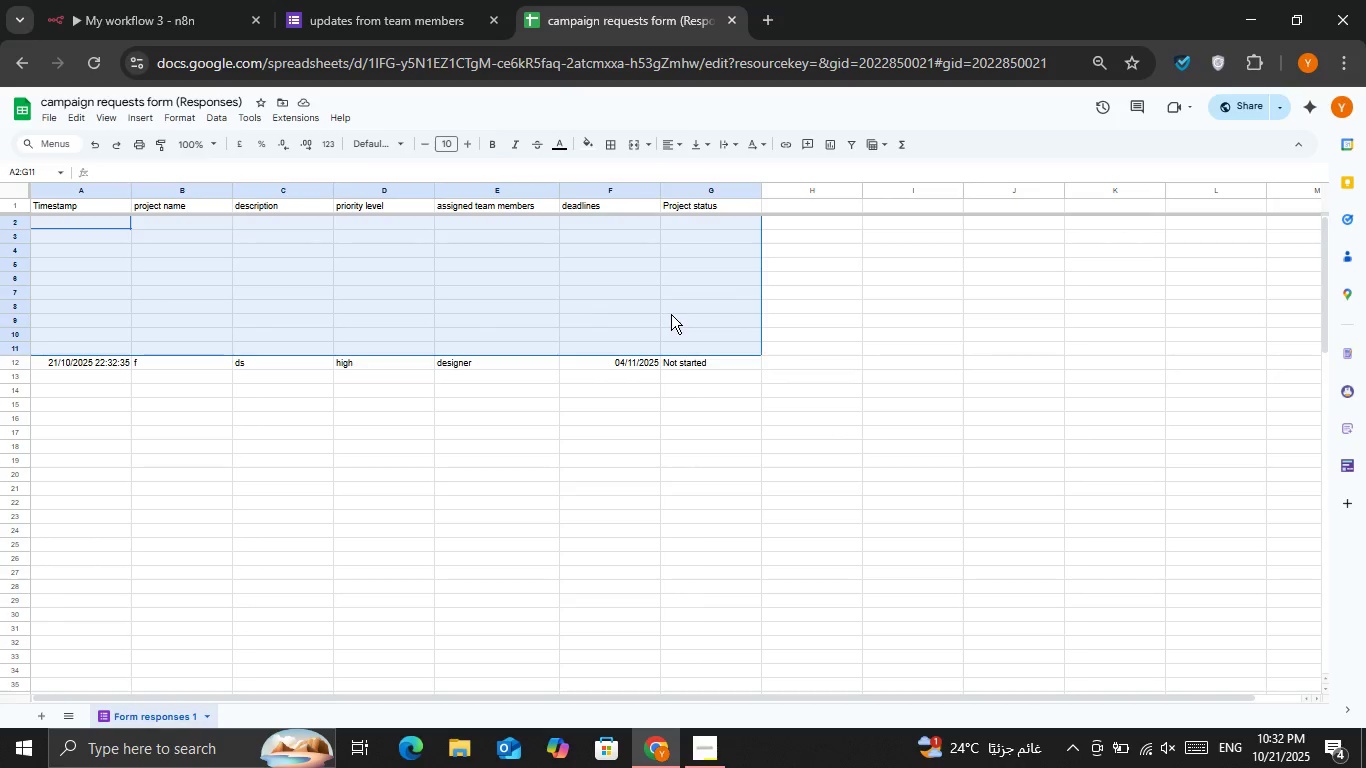 
right_click([671, 314])
 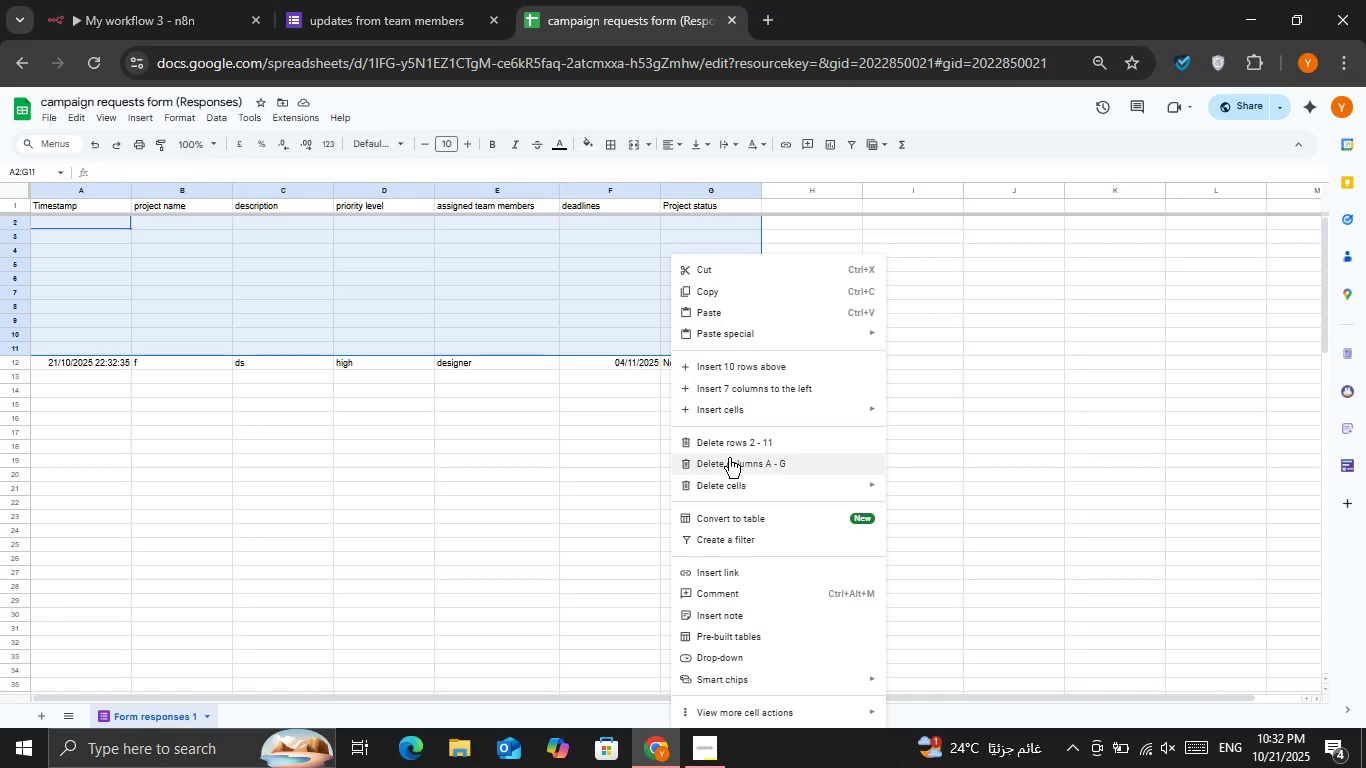 
left_click([729, 446])
 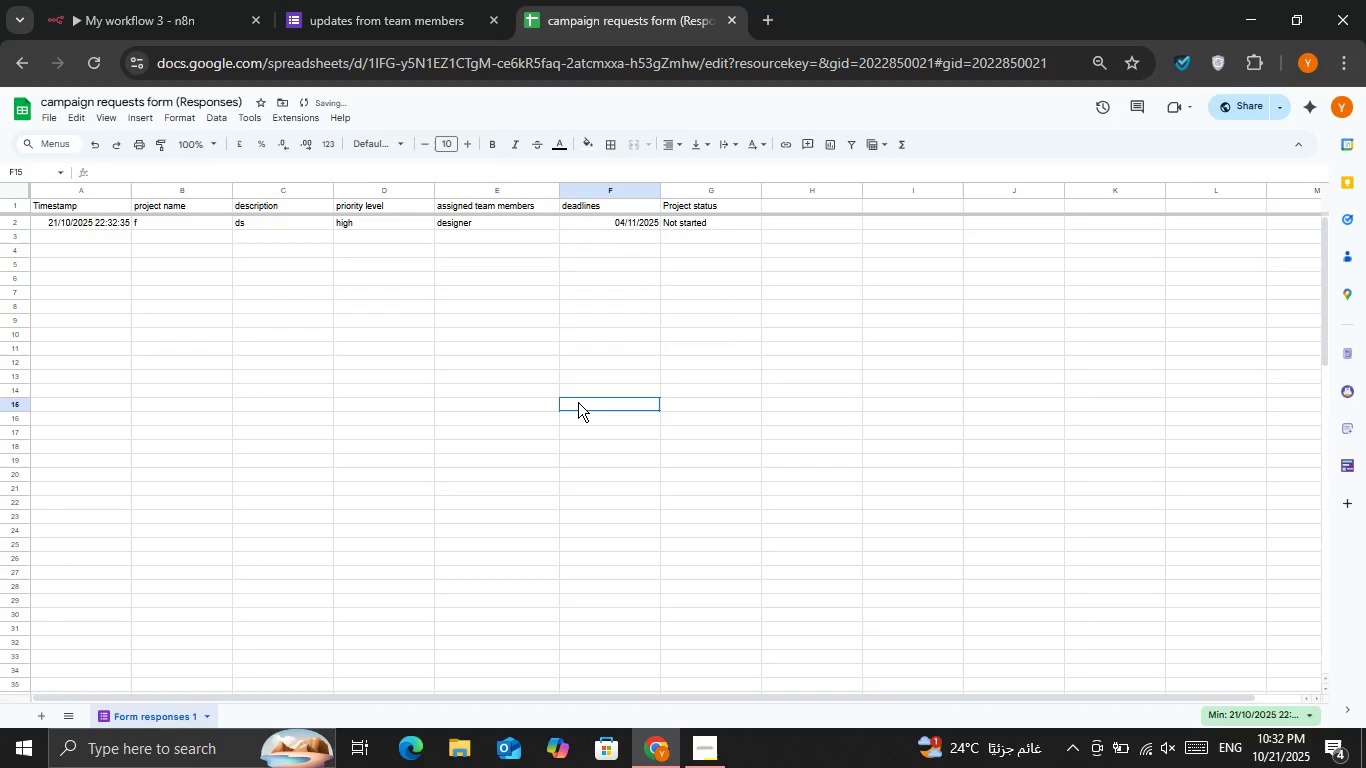 
left_click([578, 402])
 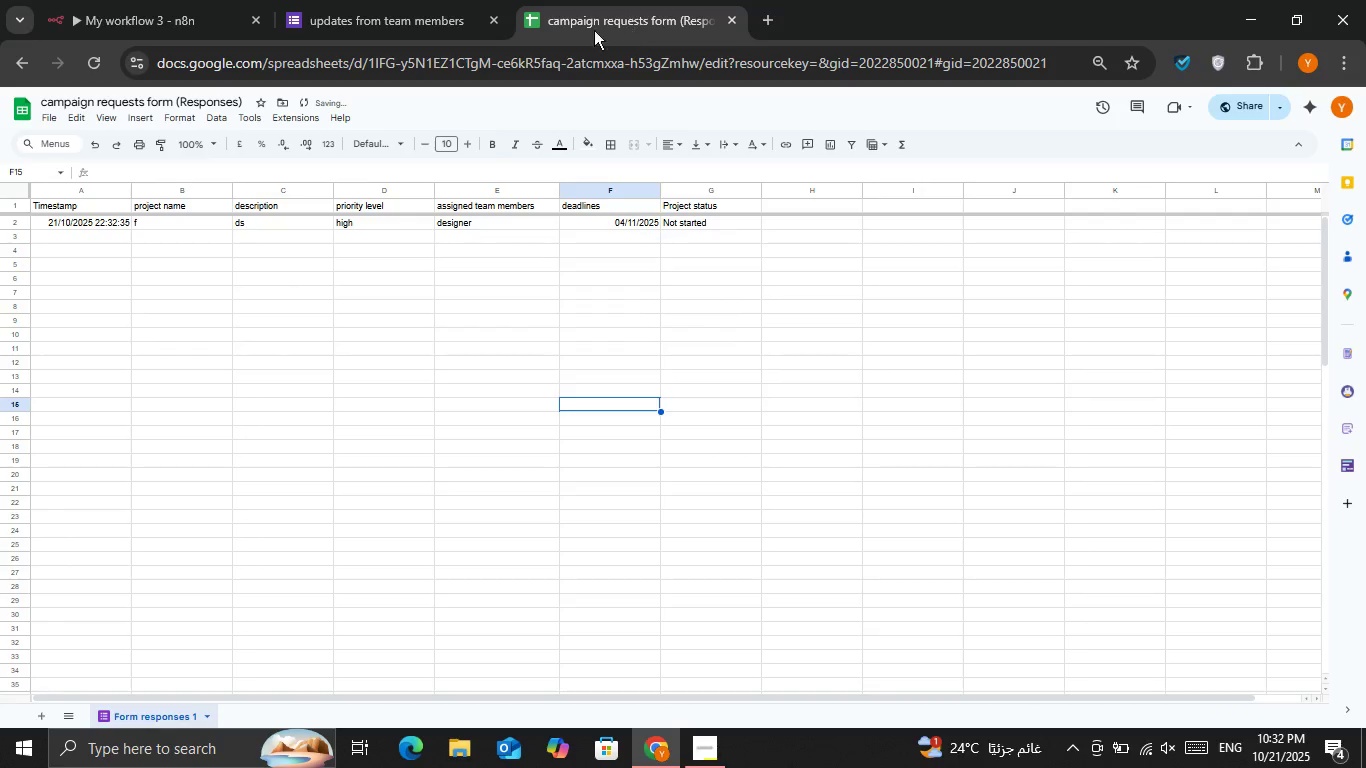 
double_click([440, 13])
 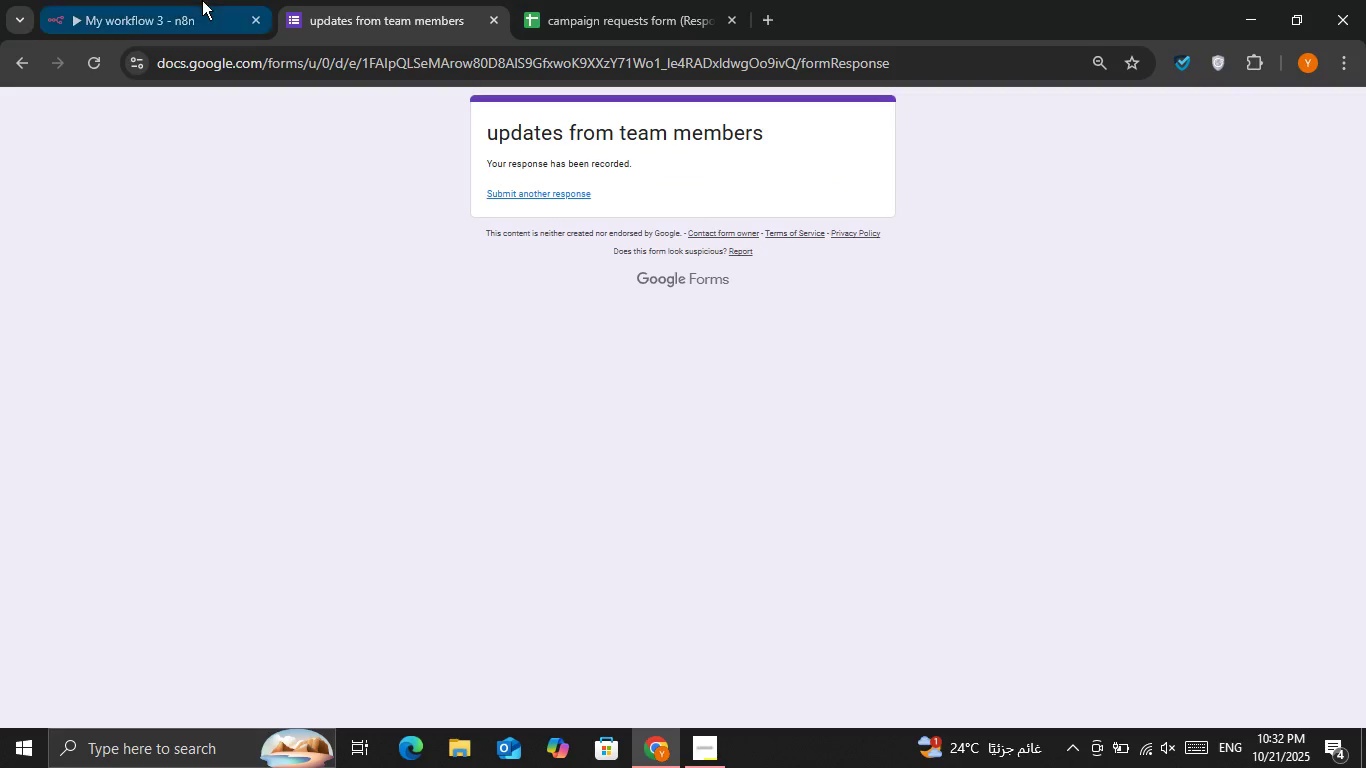 
left_click([202, 0])
 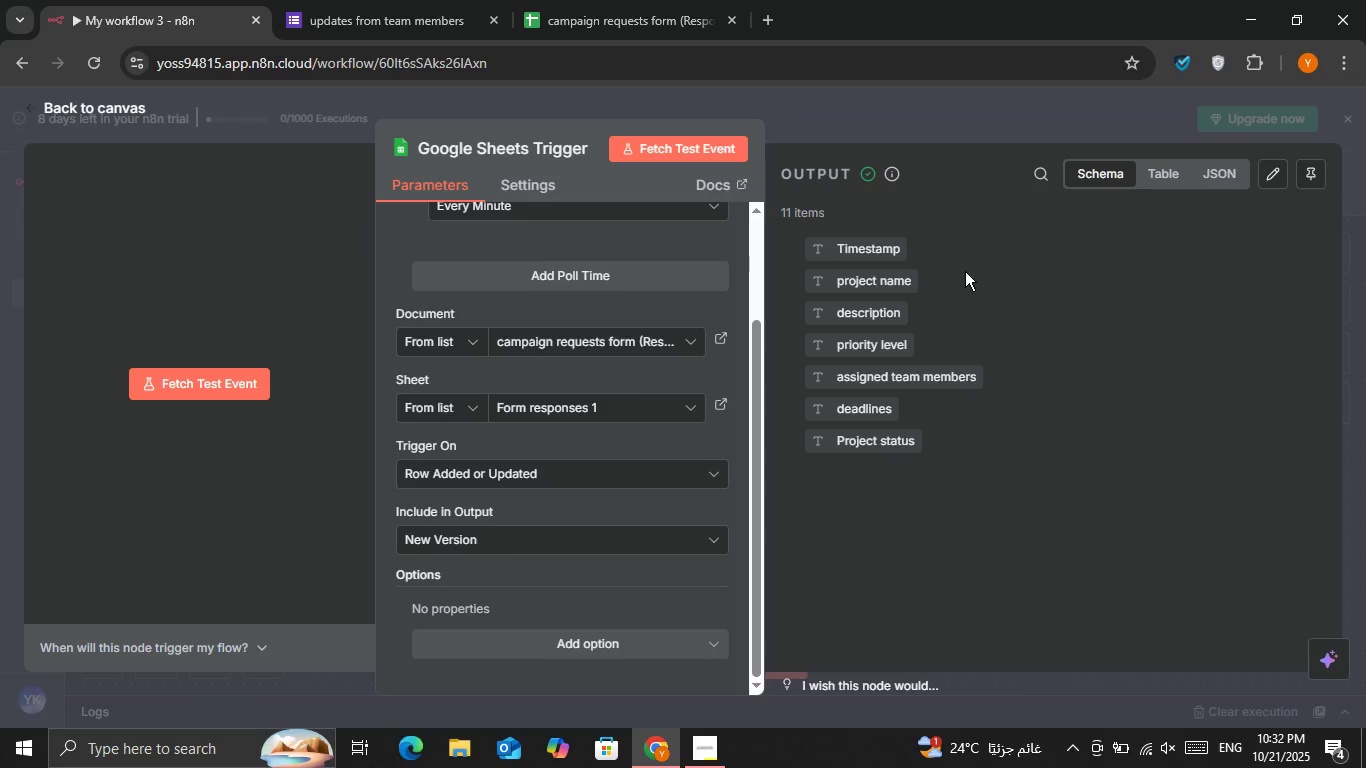 
scroll: coordinate [962, 265], scroll_direction: up, amount: 1.0
 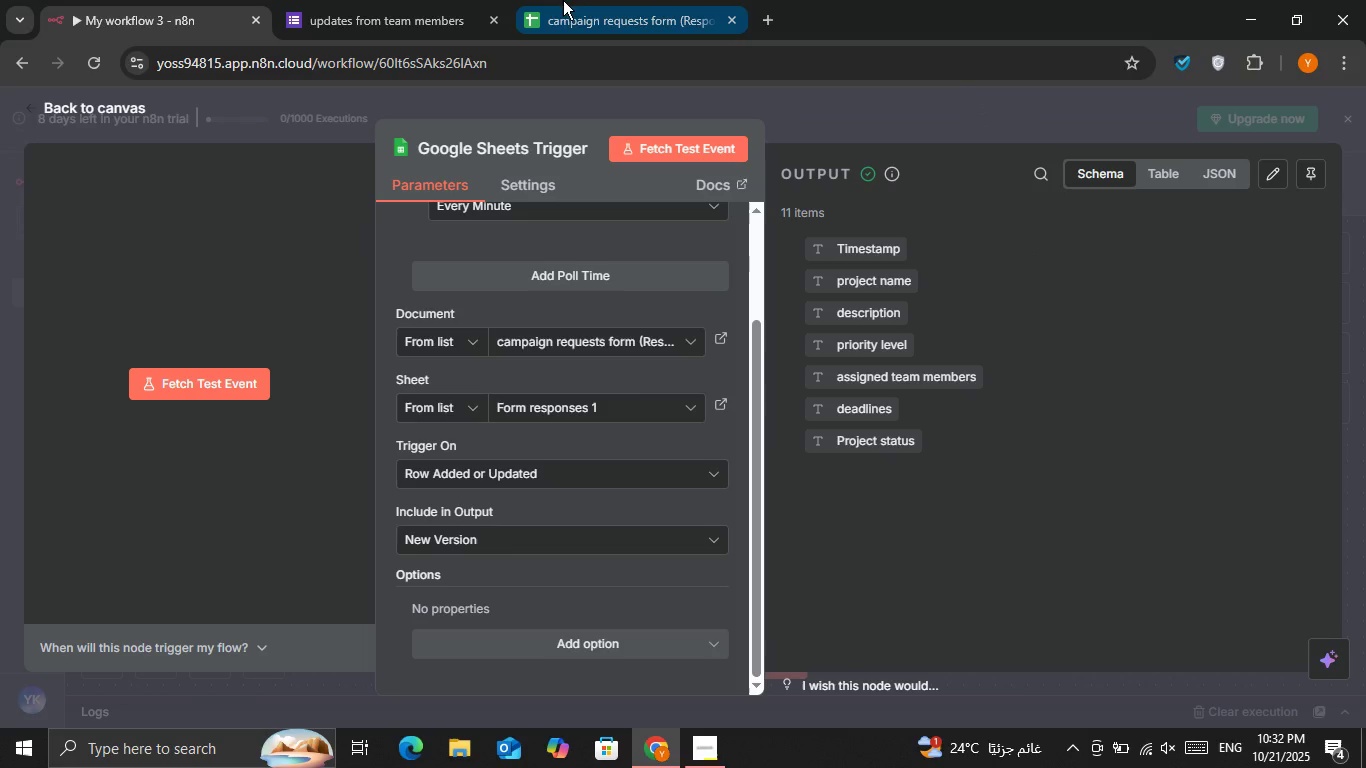 
left_click([381, 0])
 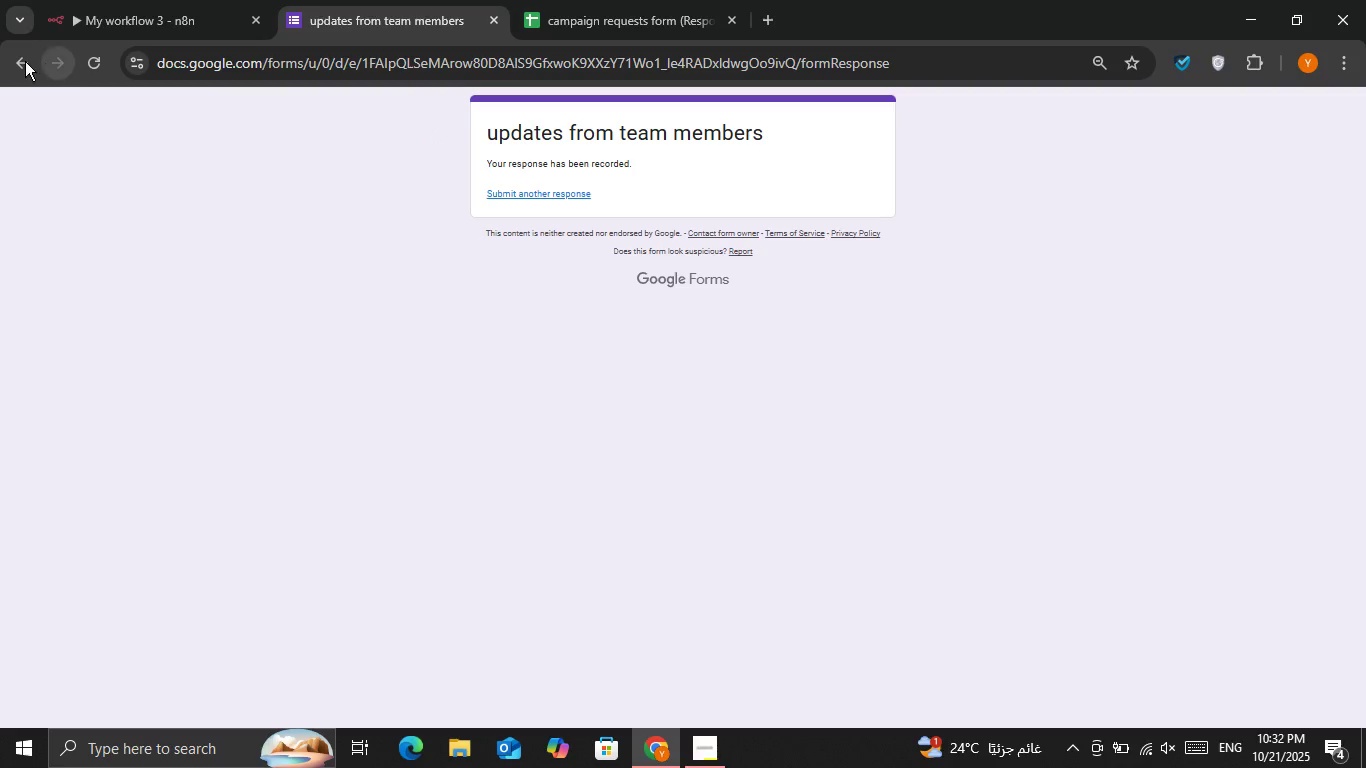 
left_click([25, 61])
 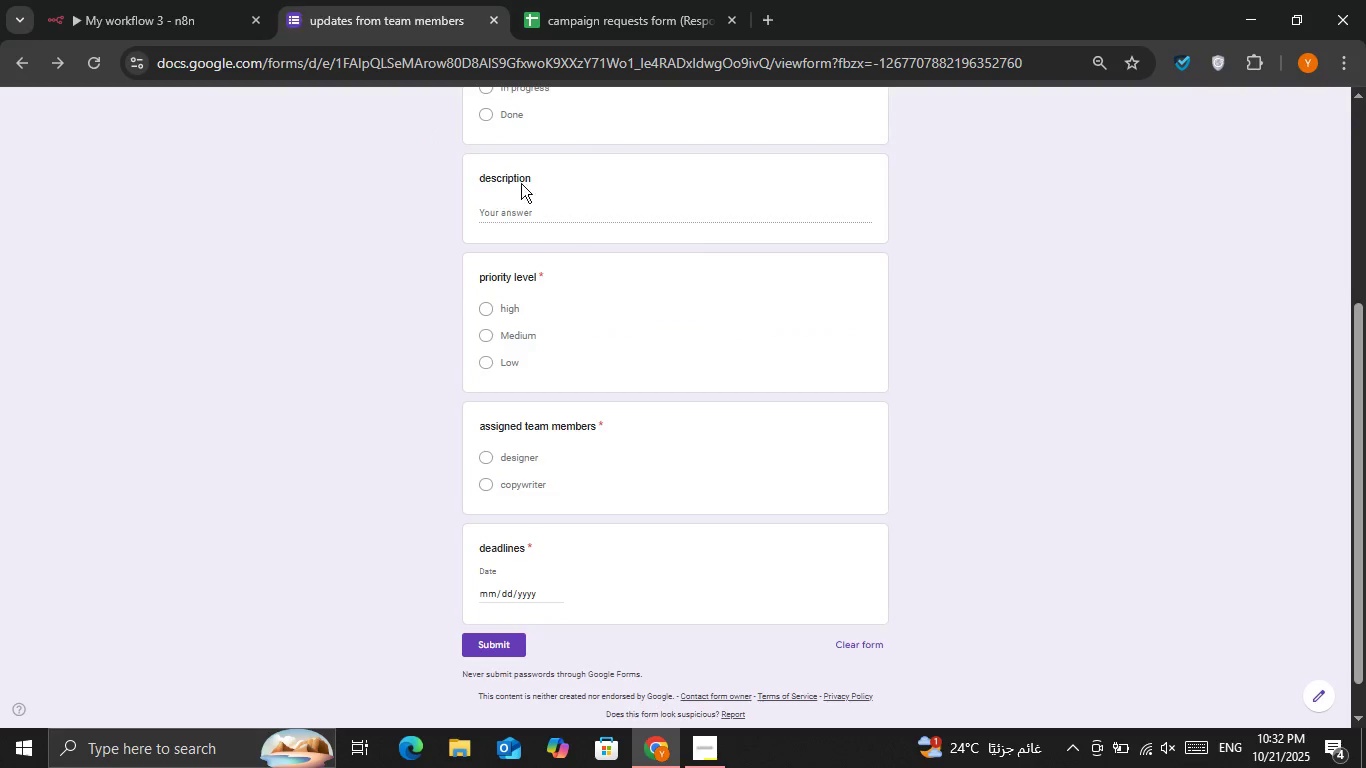 
scroll: coordinate [536, 176], scroll_direction: up, amount: 8.0
 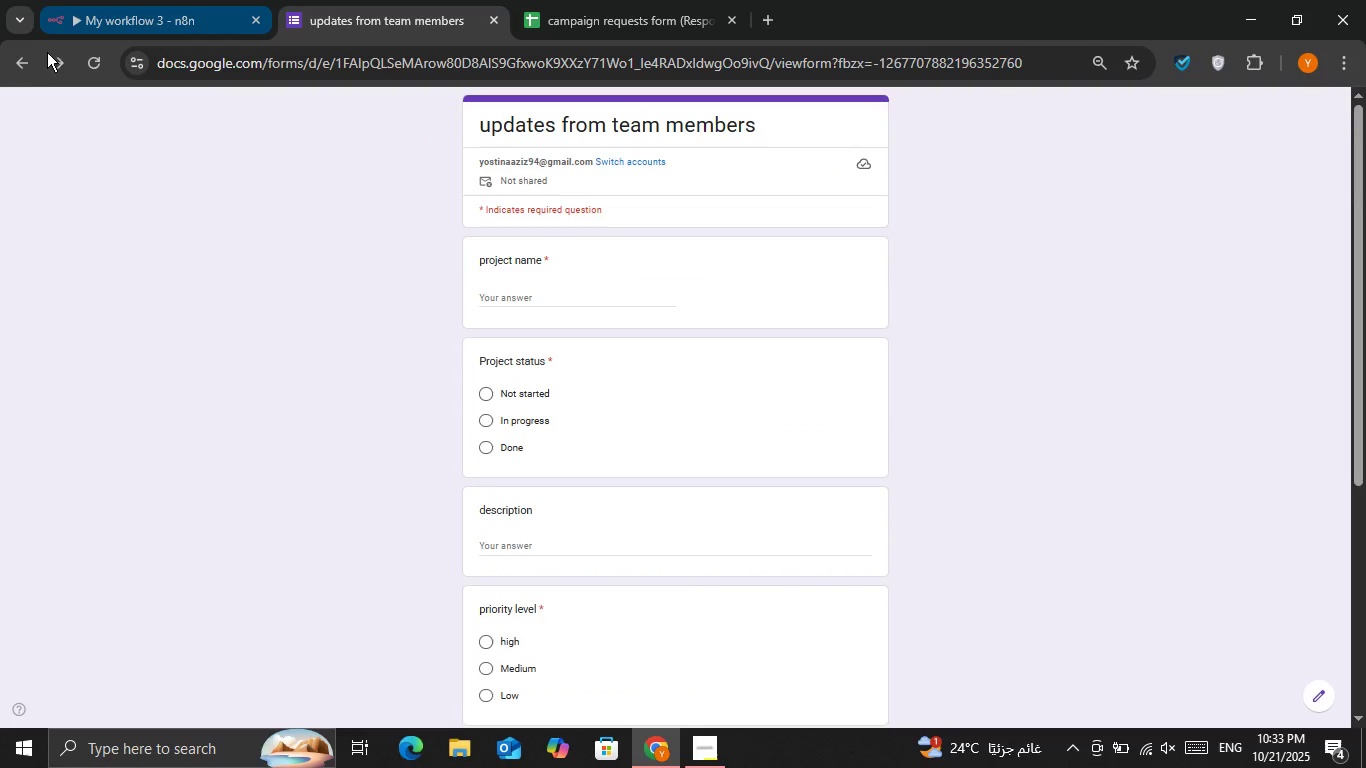 
left_click([16, 62])
 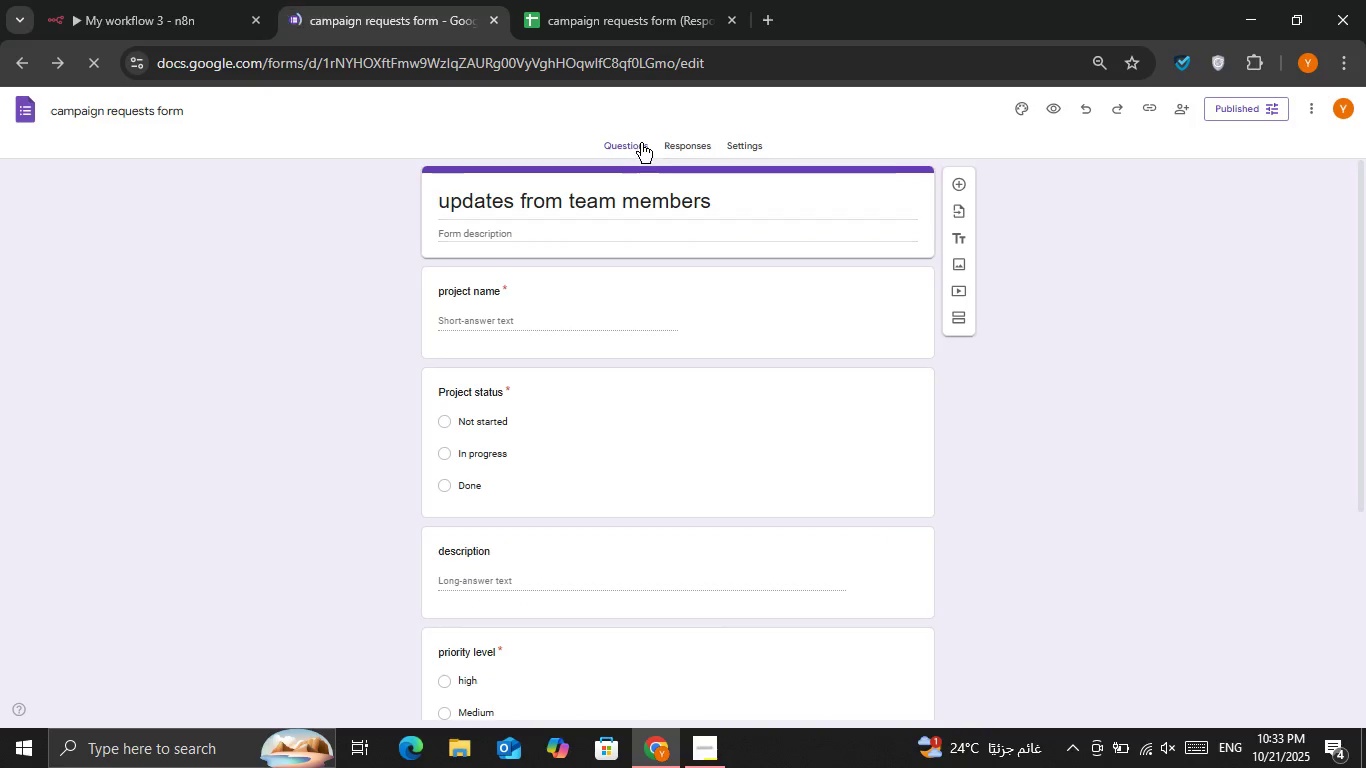 
left_click([672, 134])
 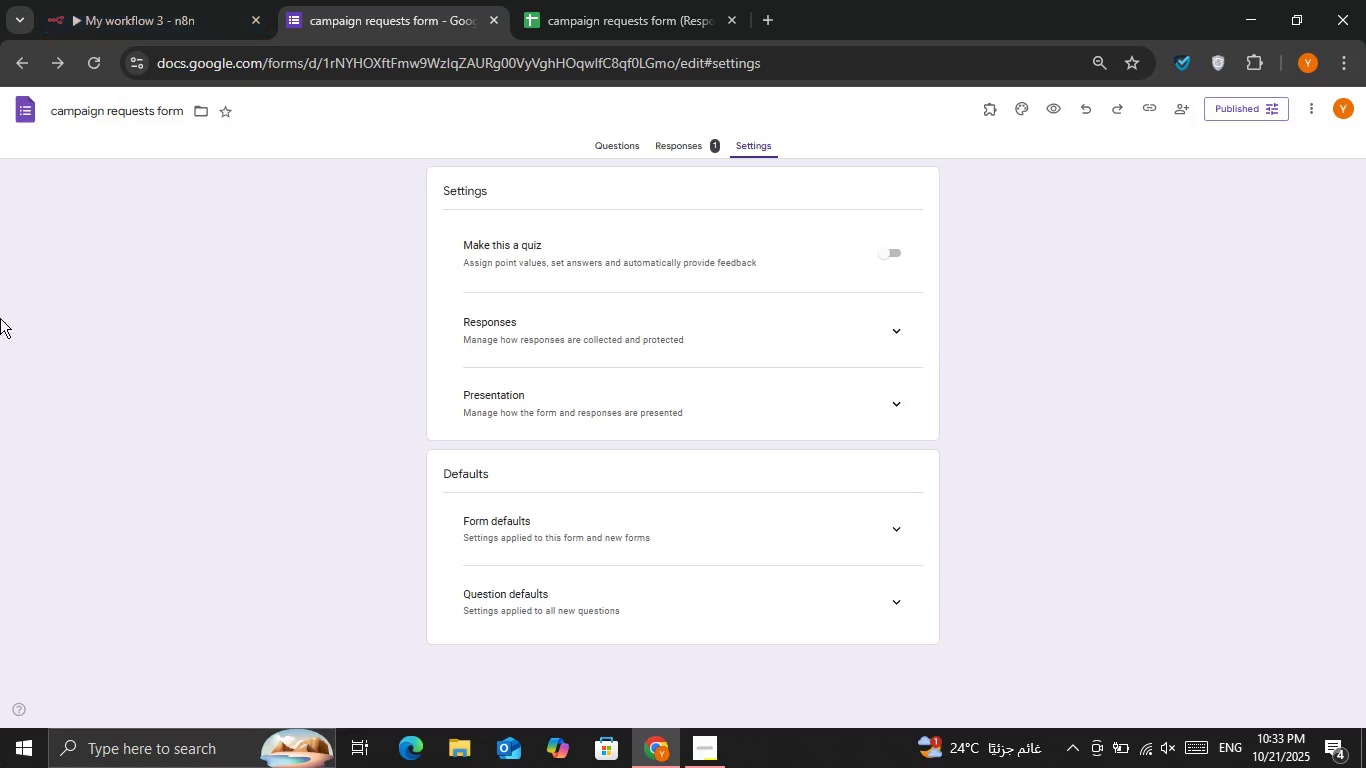 
left_click([892, 329])
 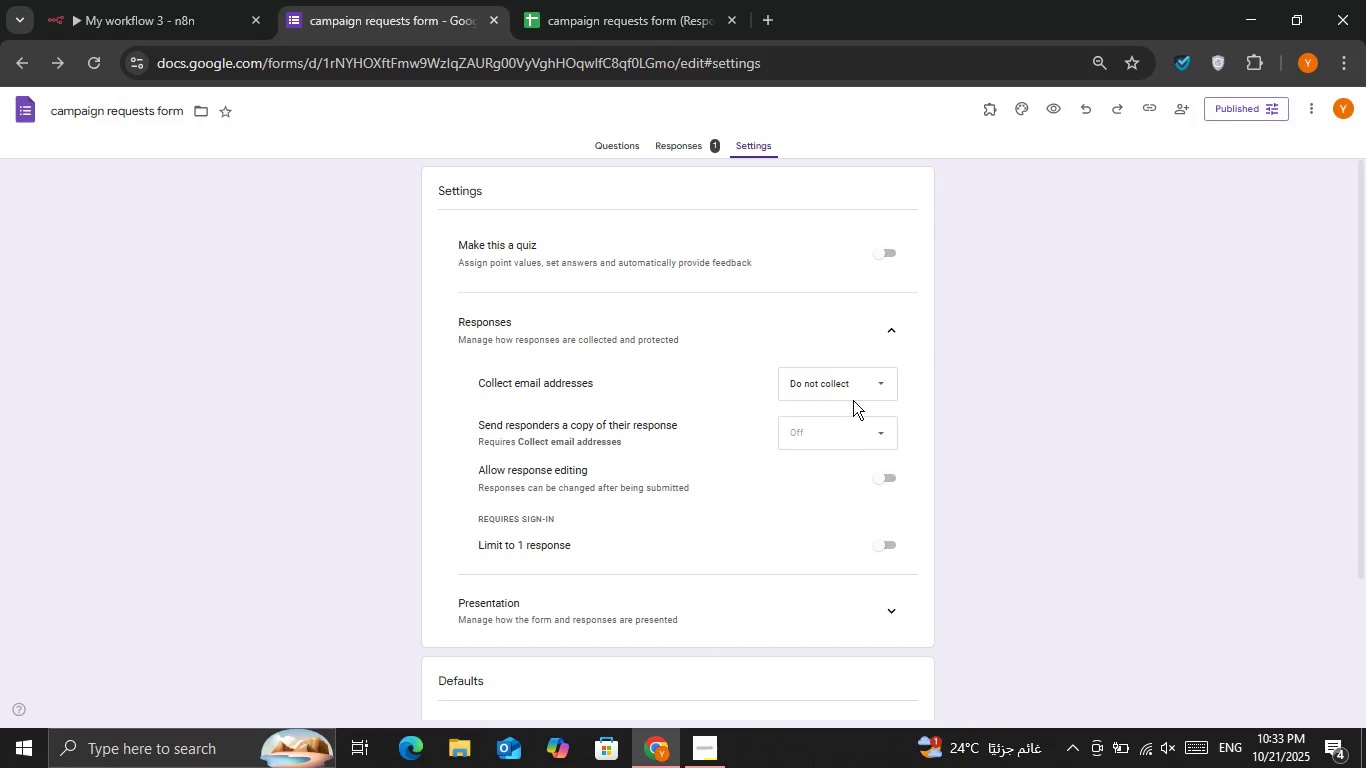 
left_click([853, 400])
 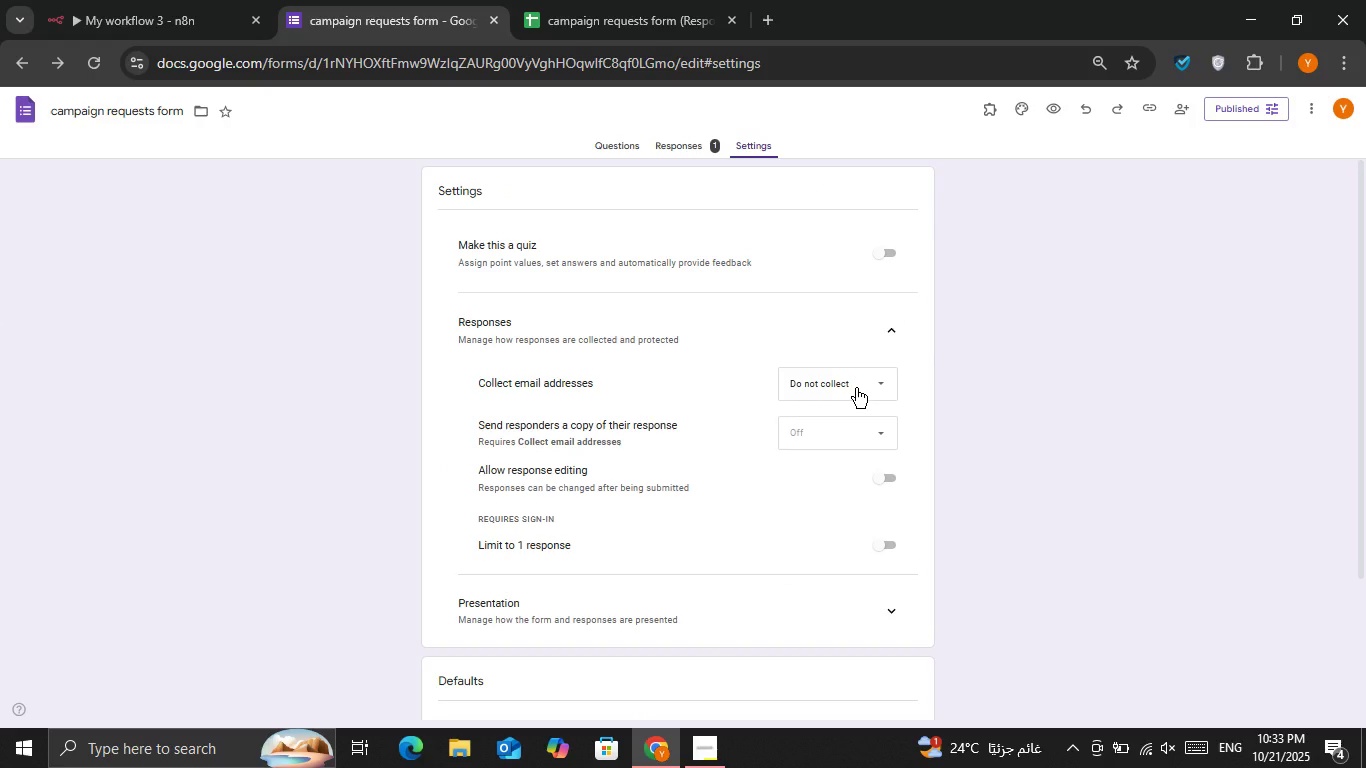 
left_click([856, 388])
 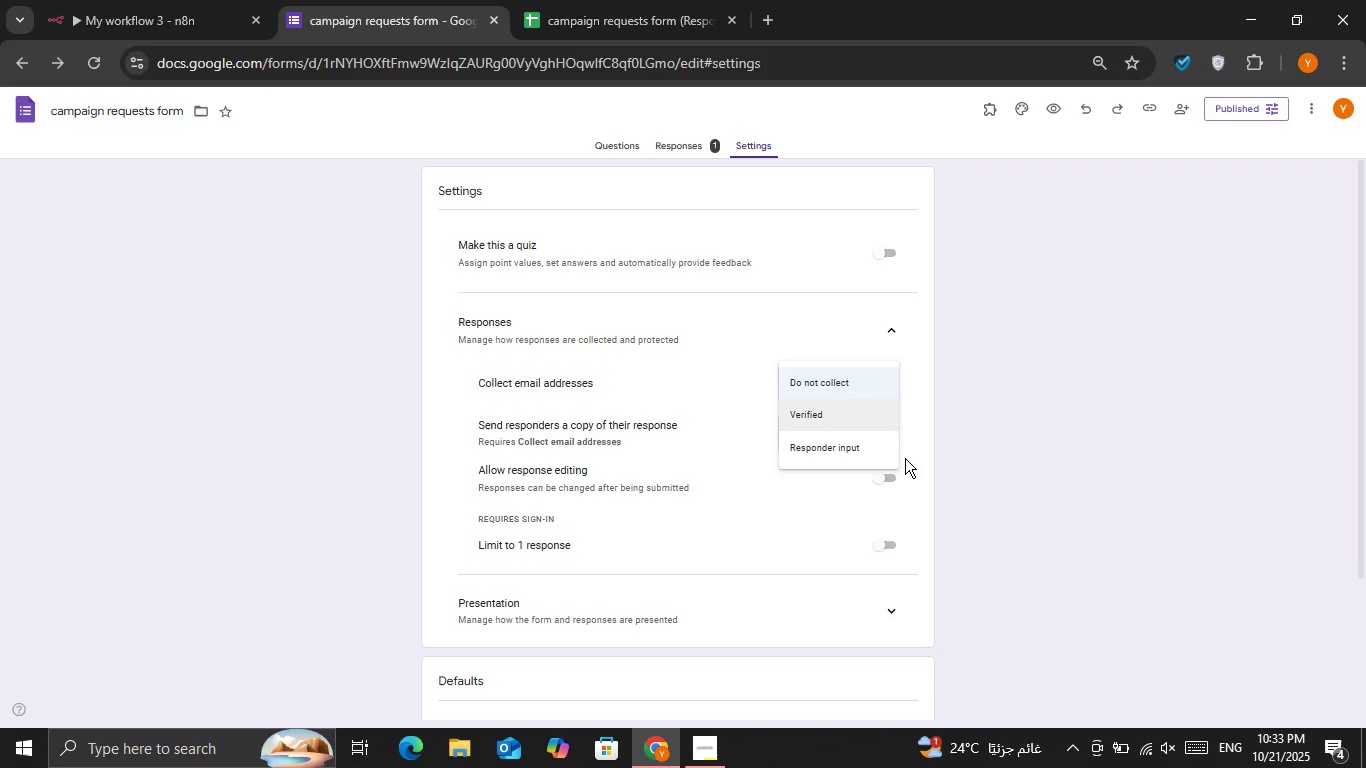 
double_click([890, 478])
 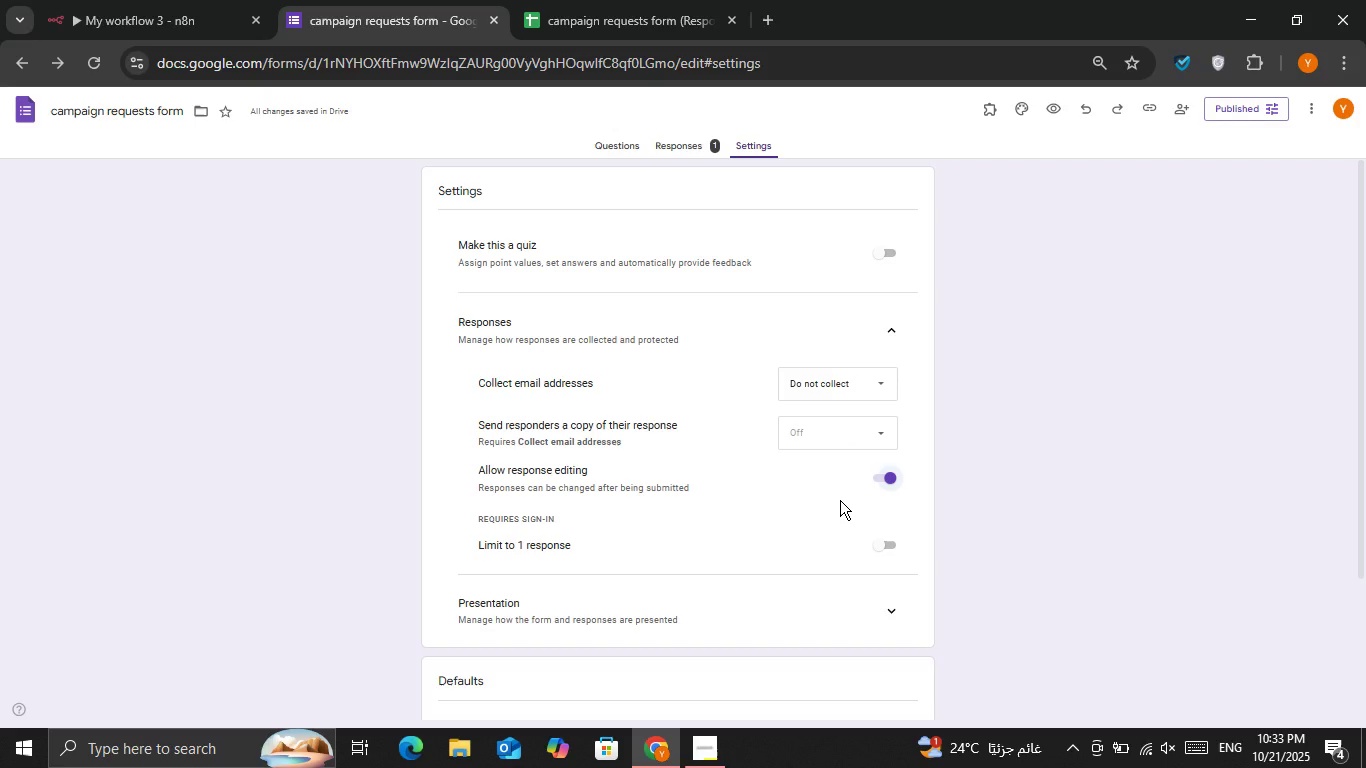 
left_click([840, 500])
 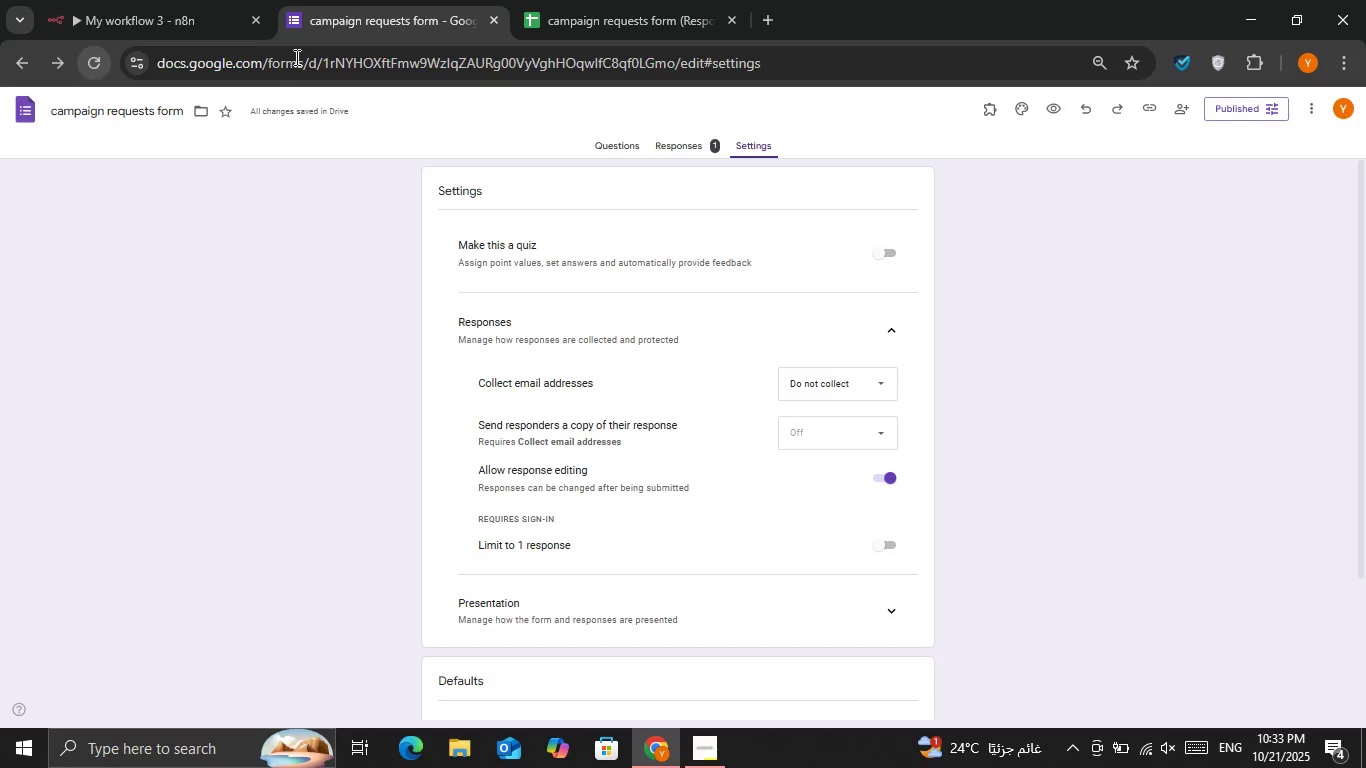 
left_click([547, 27])
 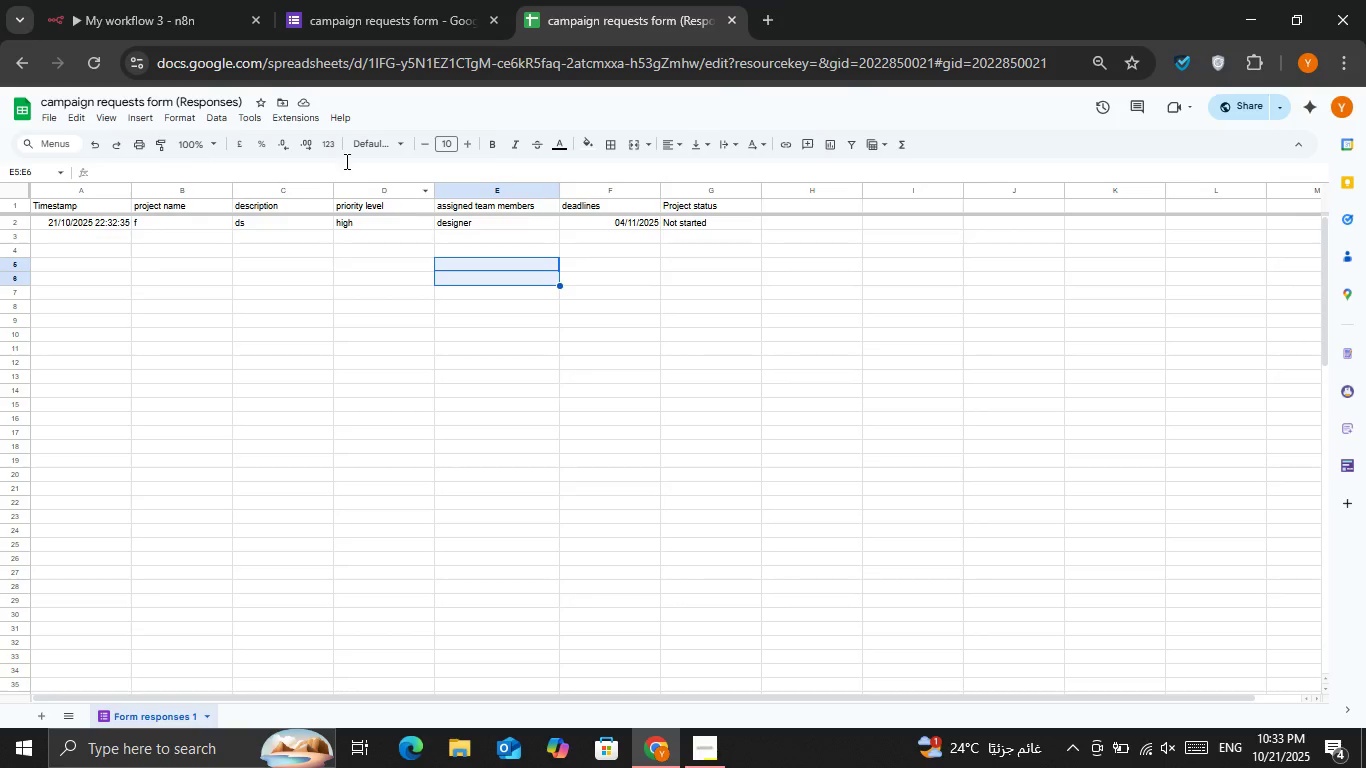 
left_click([173, 0])
 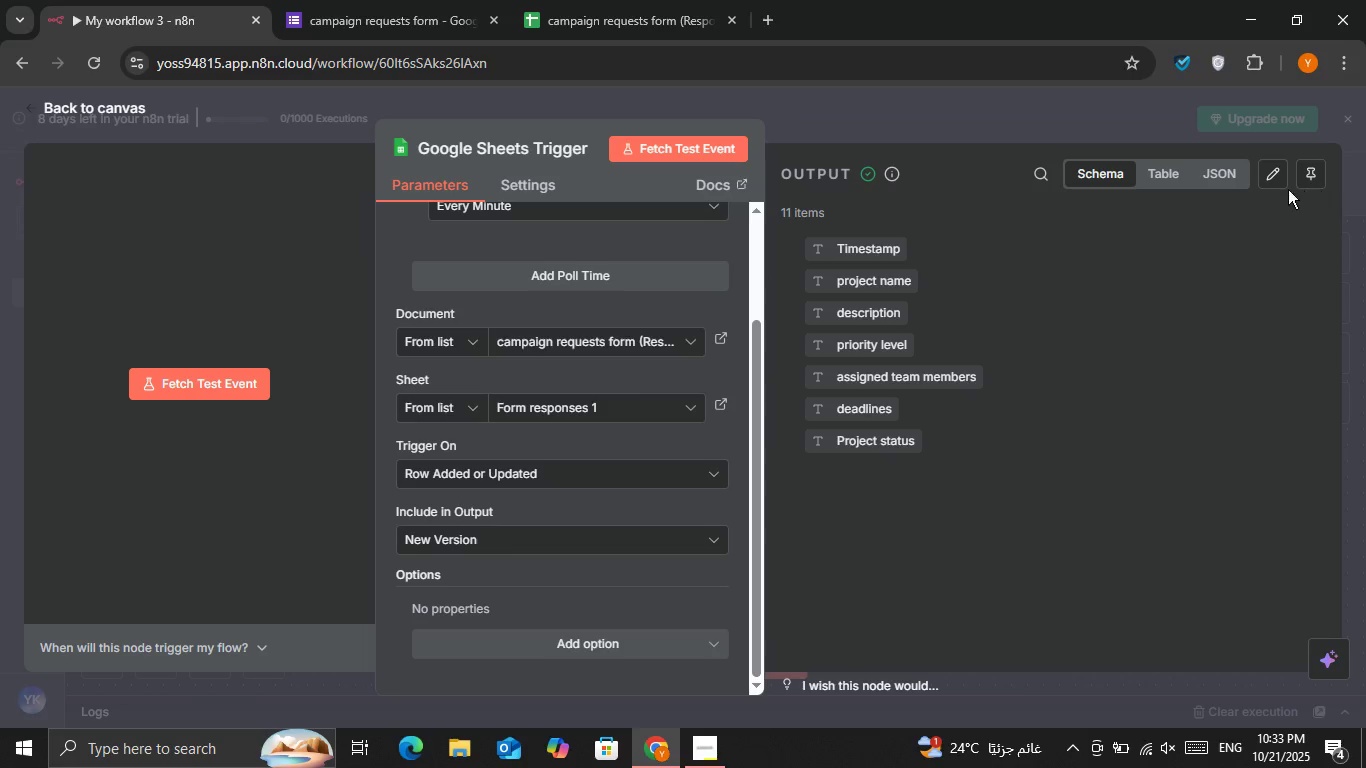 
double_click([1176, 179])
 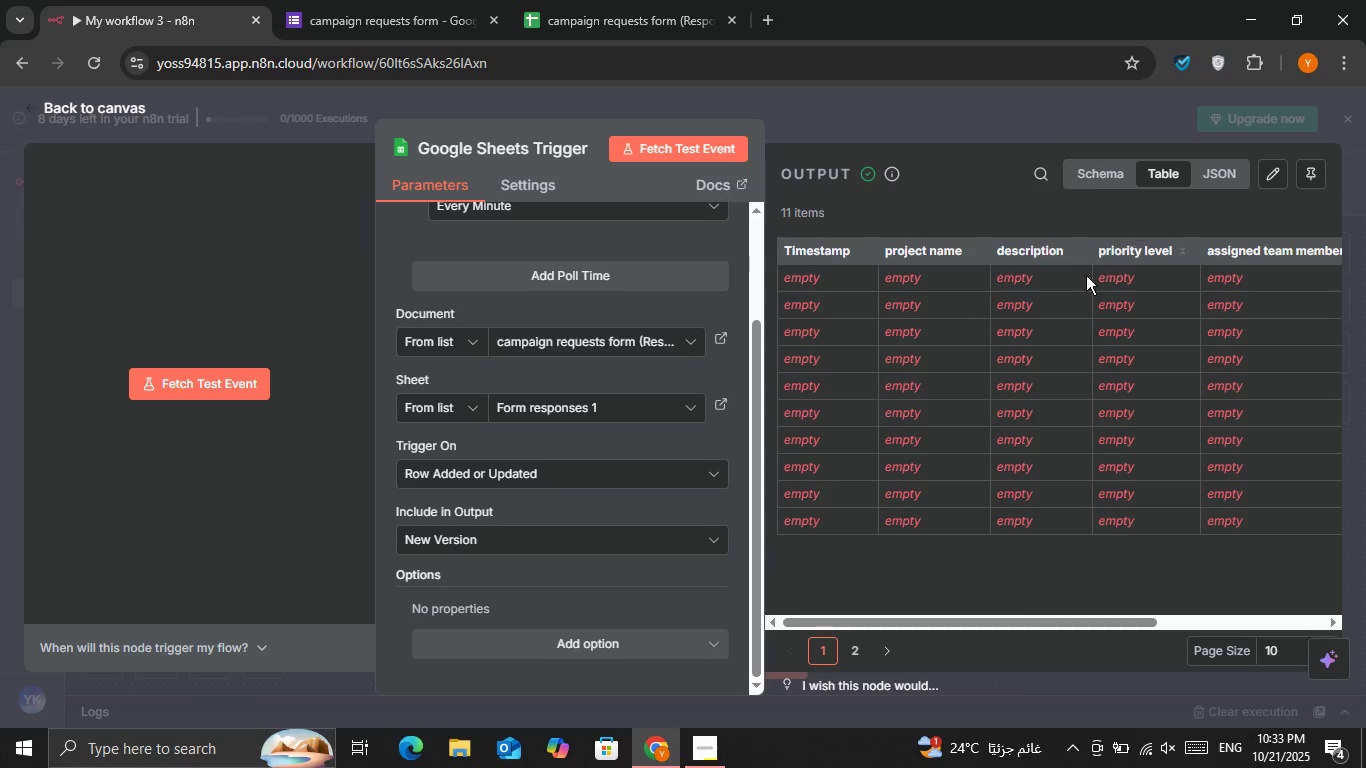 
scroll: coordinate [1096, 313], scroll_direction: down, amount: 2.0
 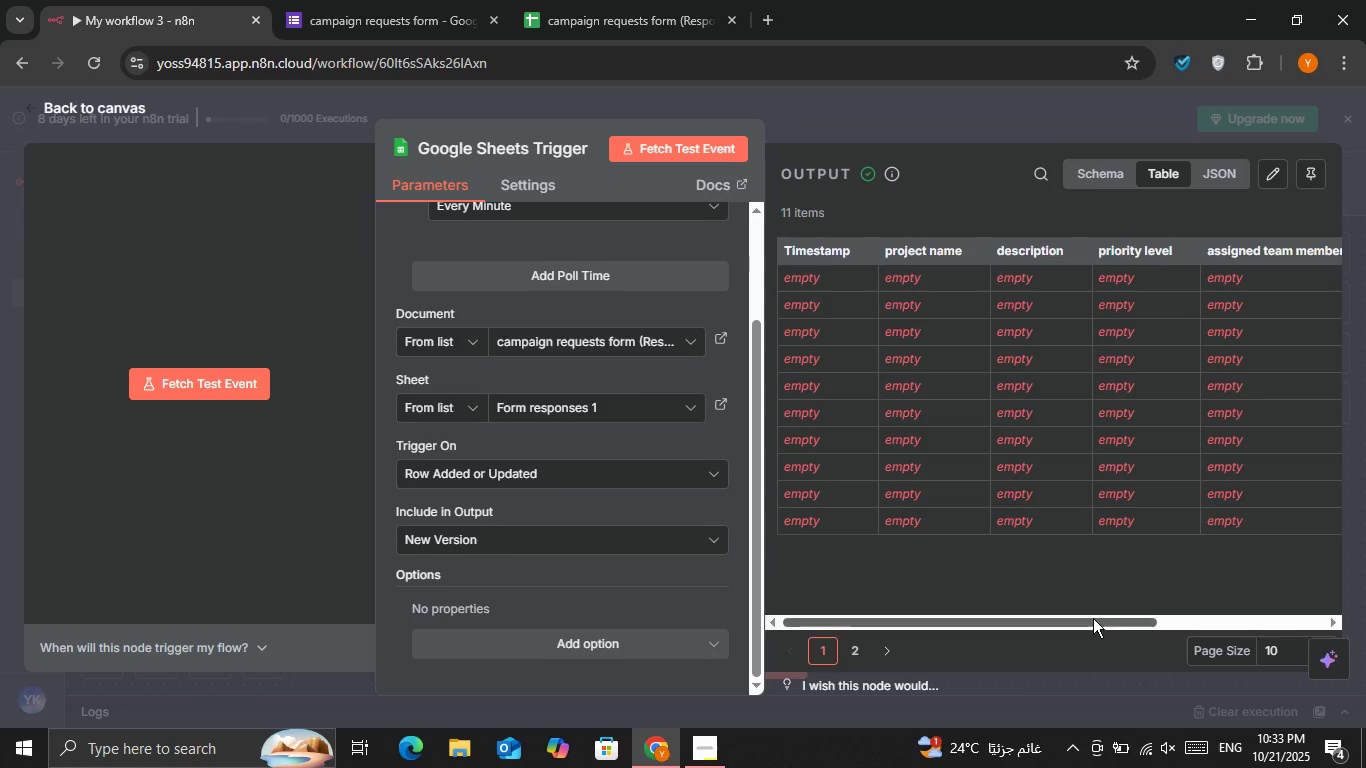 
left_click_drag(start_coordinate=[1093, 619], to_coordinate=[1305, 600])
 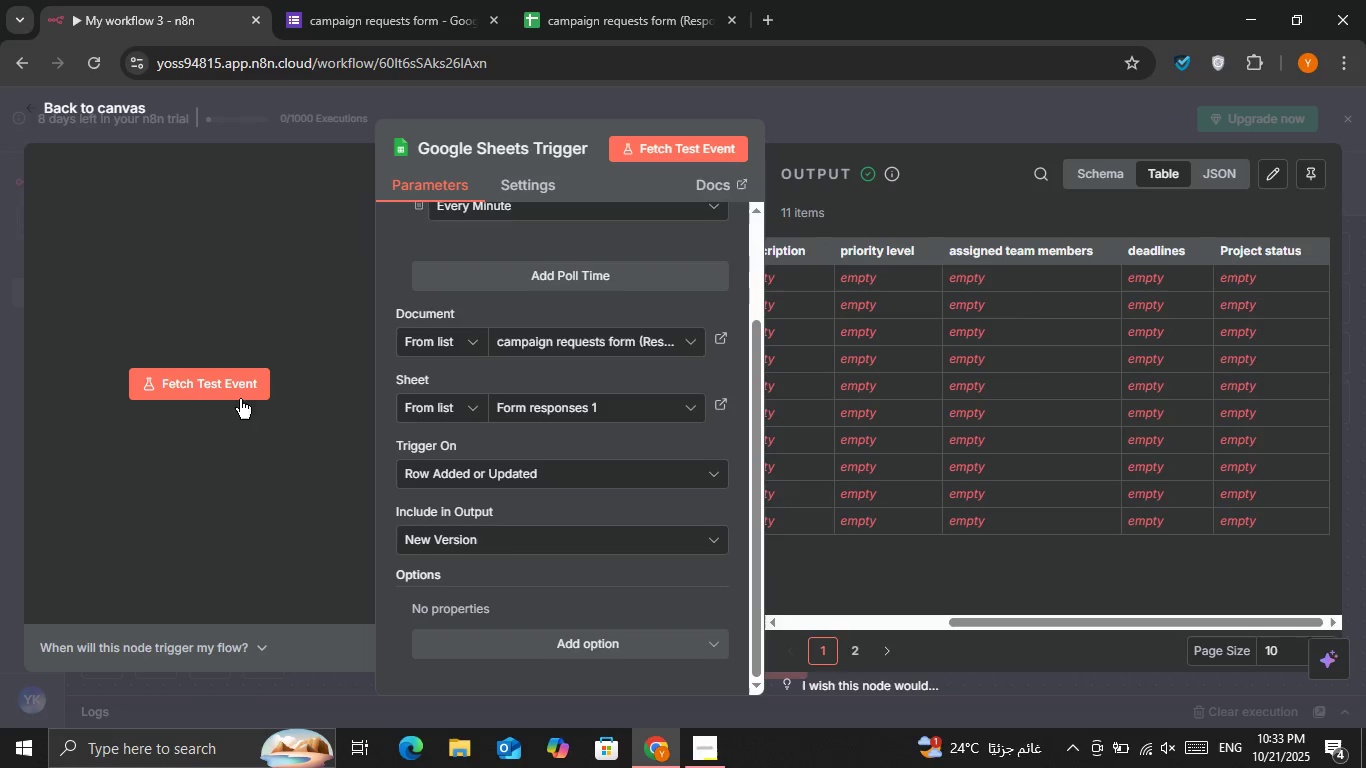 
left_click([223, 377])
 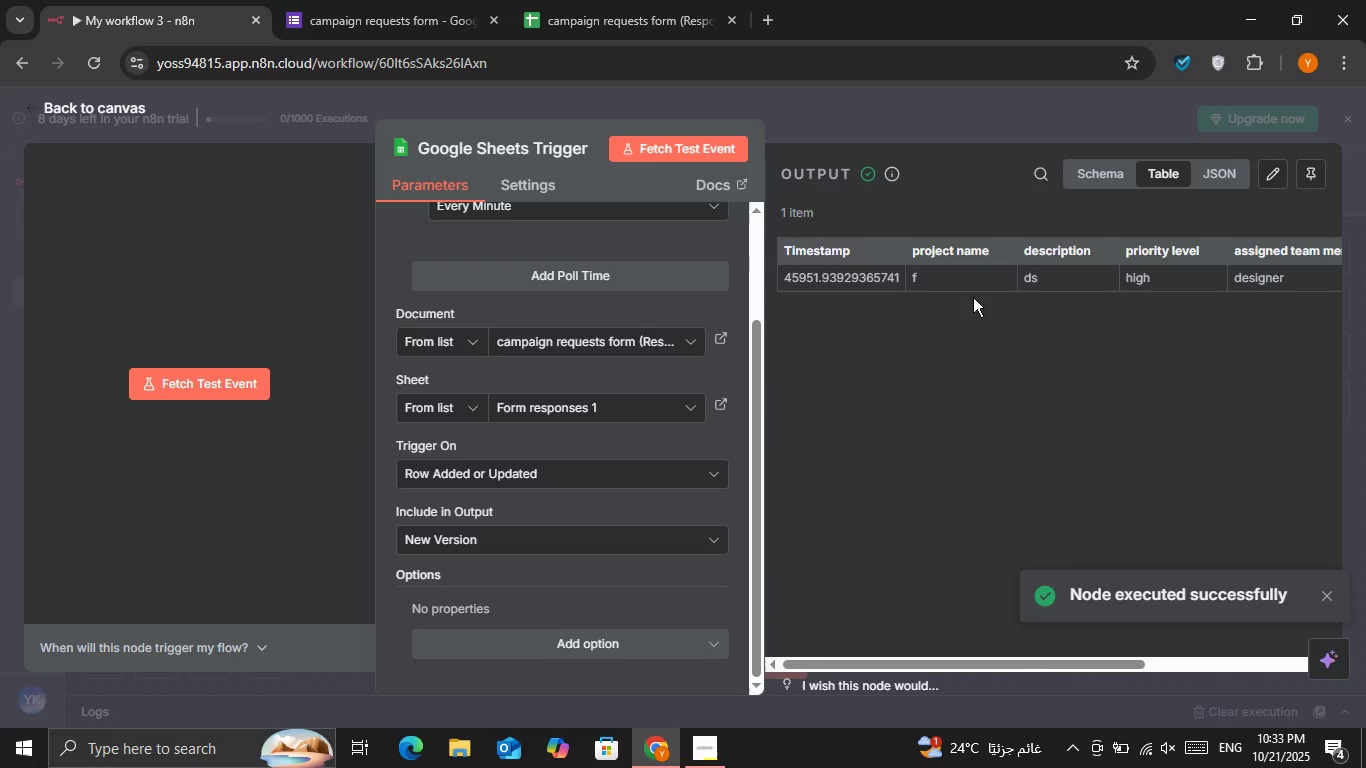 
left_click([867, 279])
 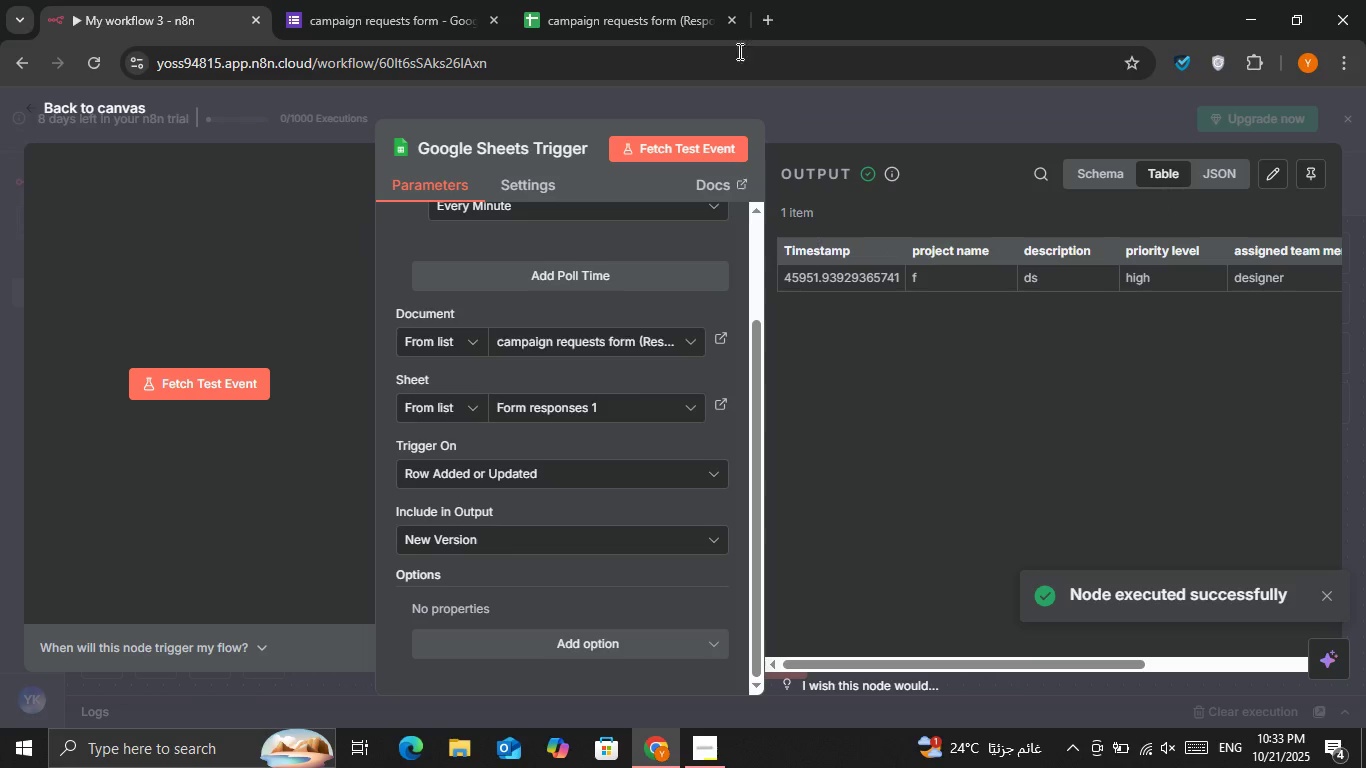 
left_click([615, 16])
 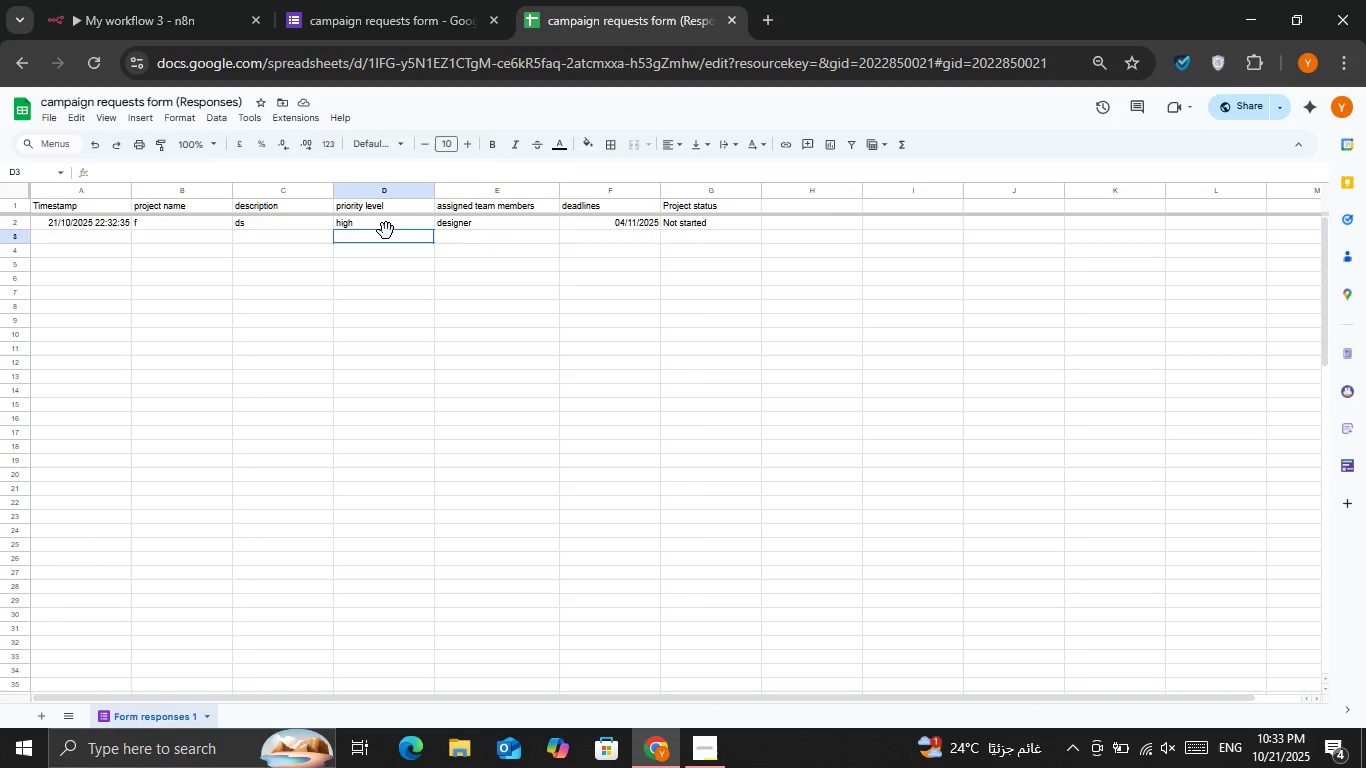 
left_click([386, 231])
 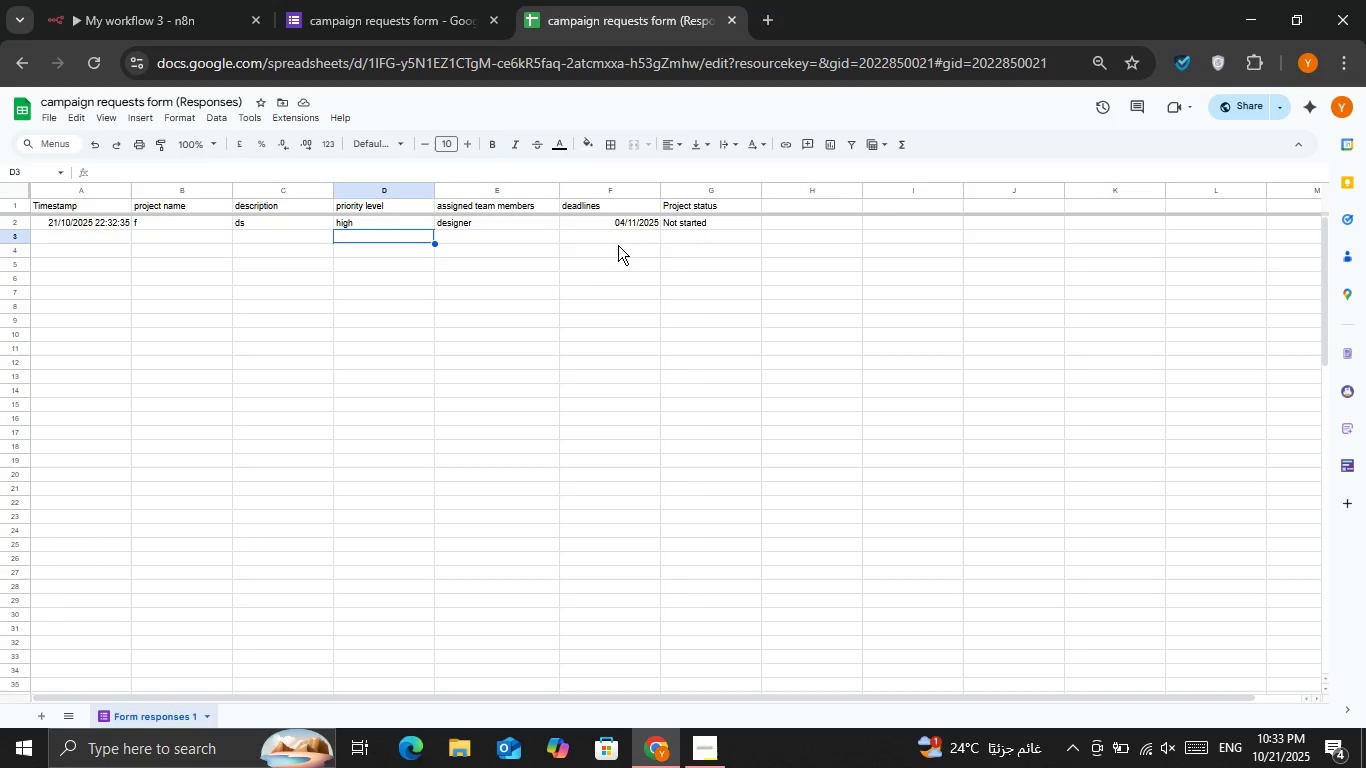 
left_click([703, 217])
 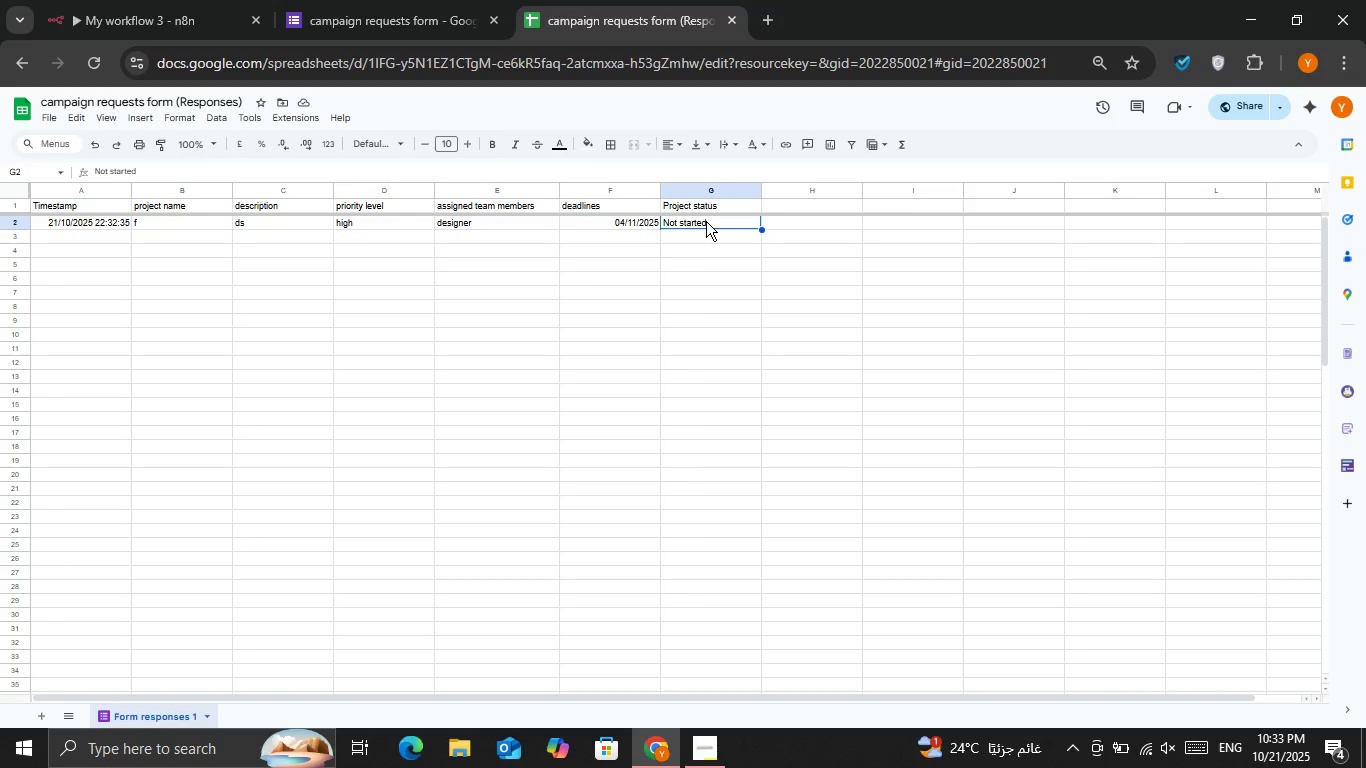 
triple_click([706, 221])
 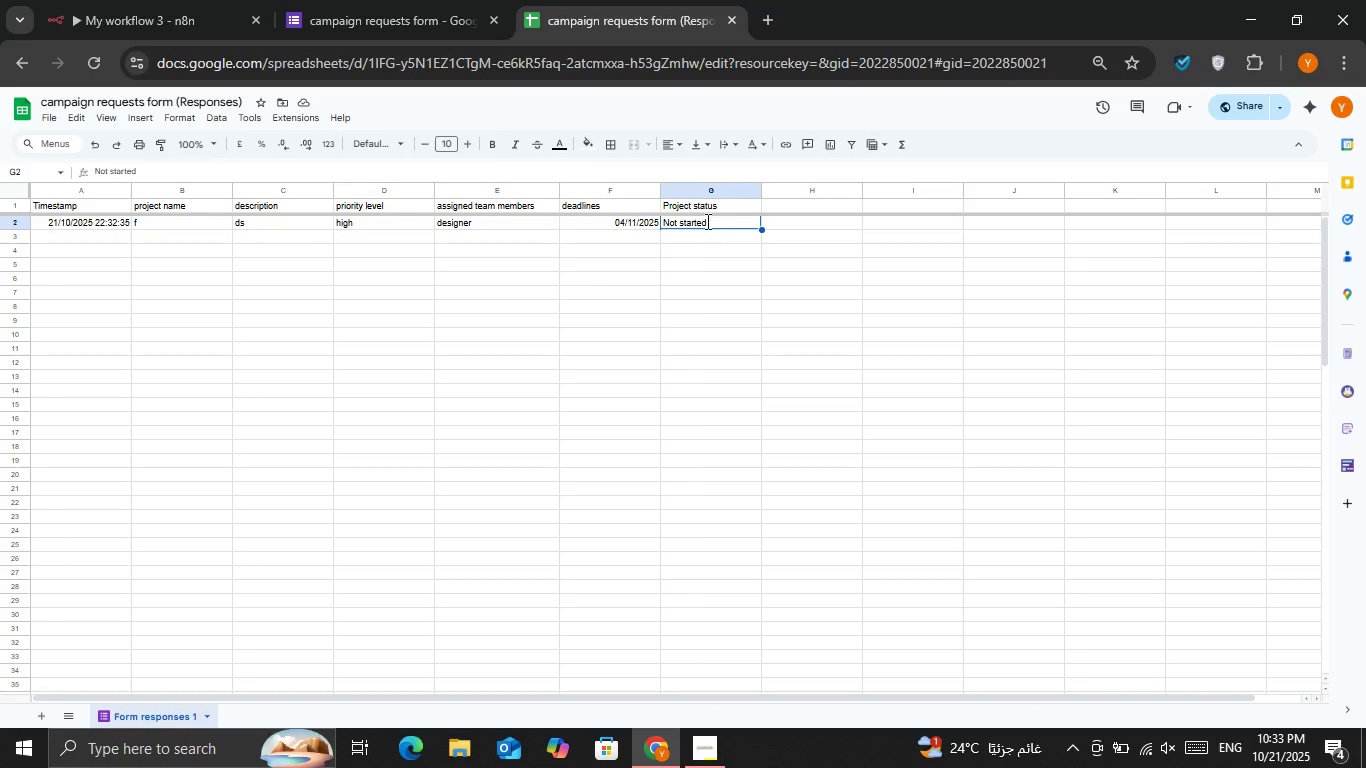 
triple_click([706, 221])
 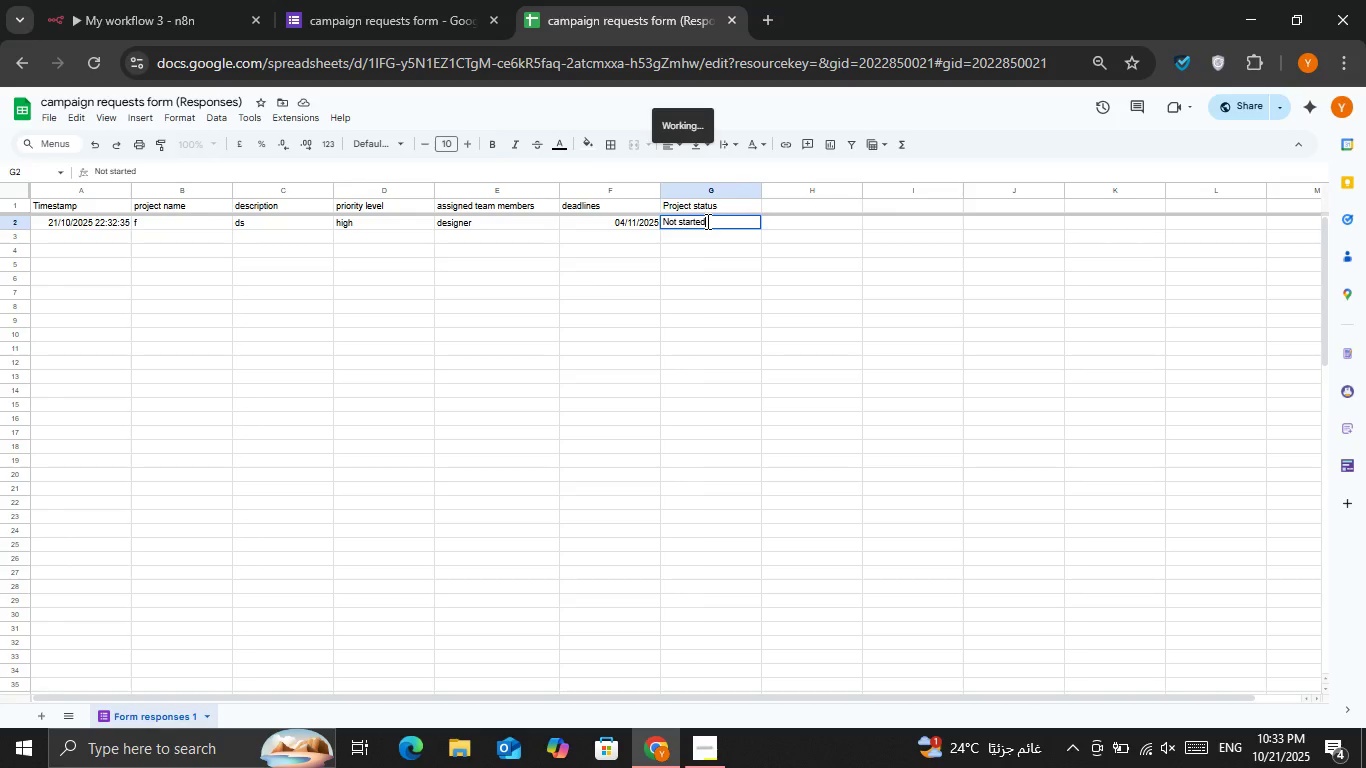 
triple_click([706, 221])
 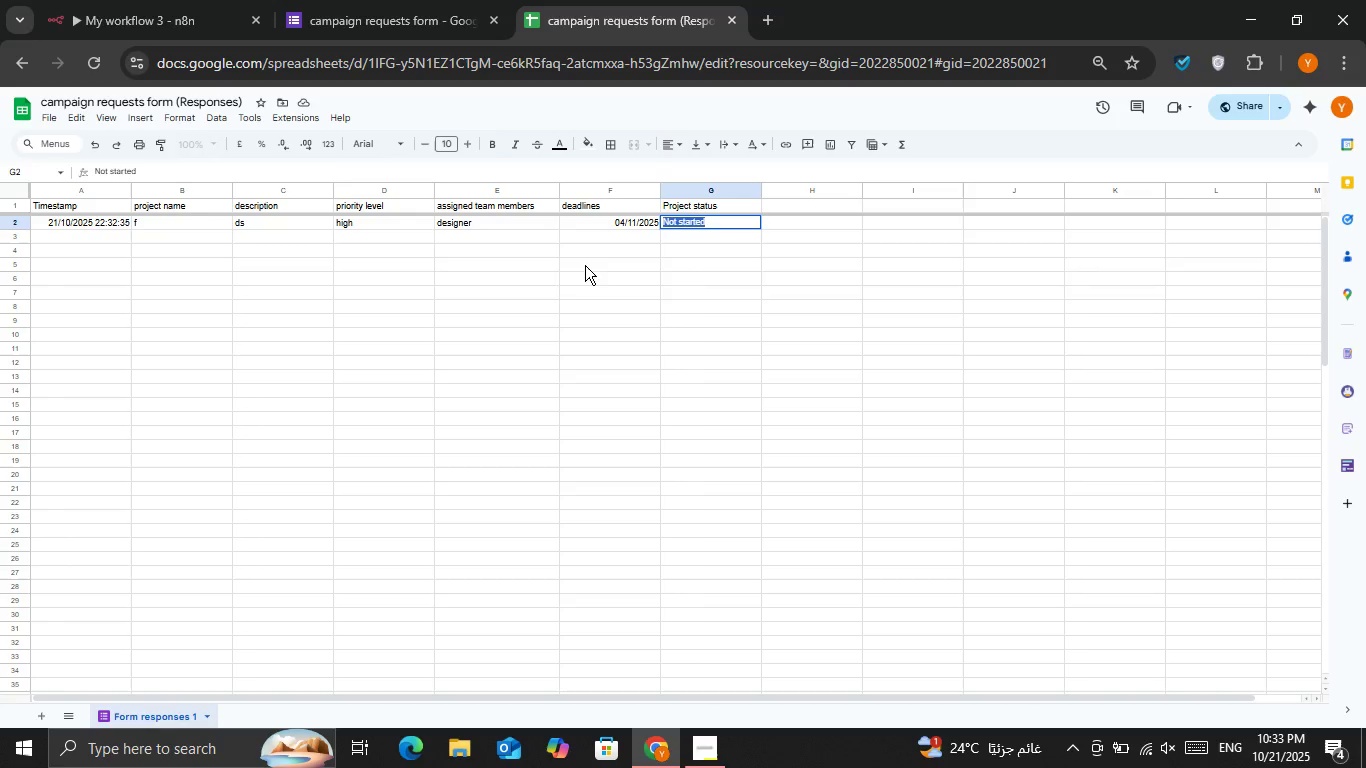 
key(Backspace)
key(Backspace)
type(In progress)
 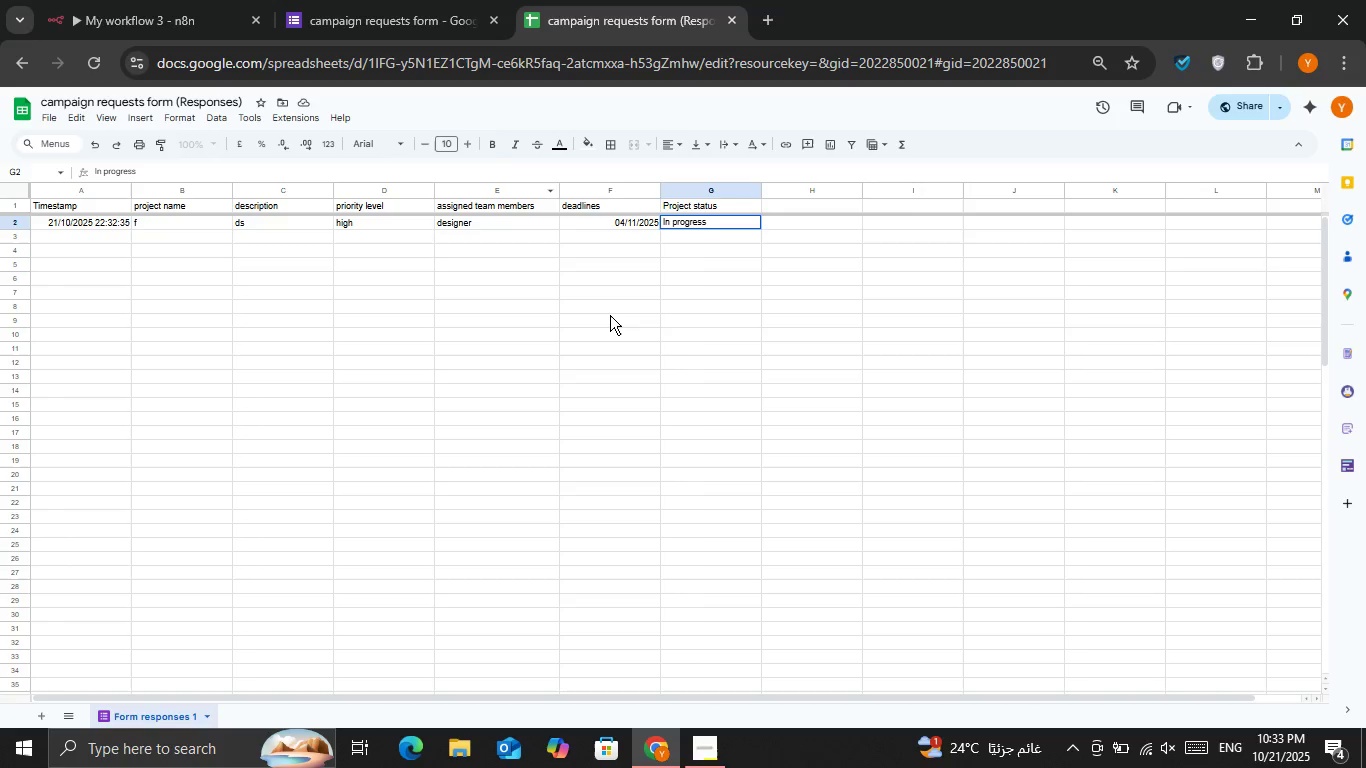 
left_click([610, 315])
 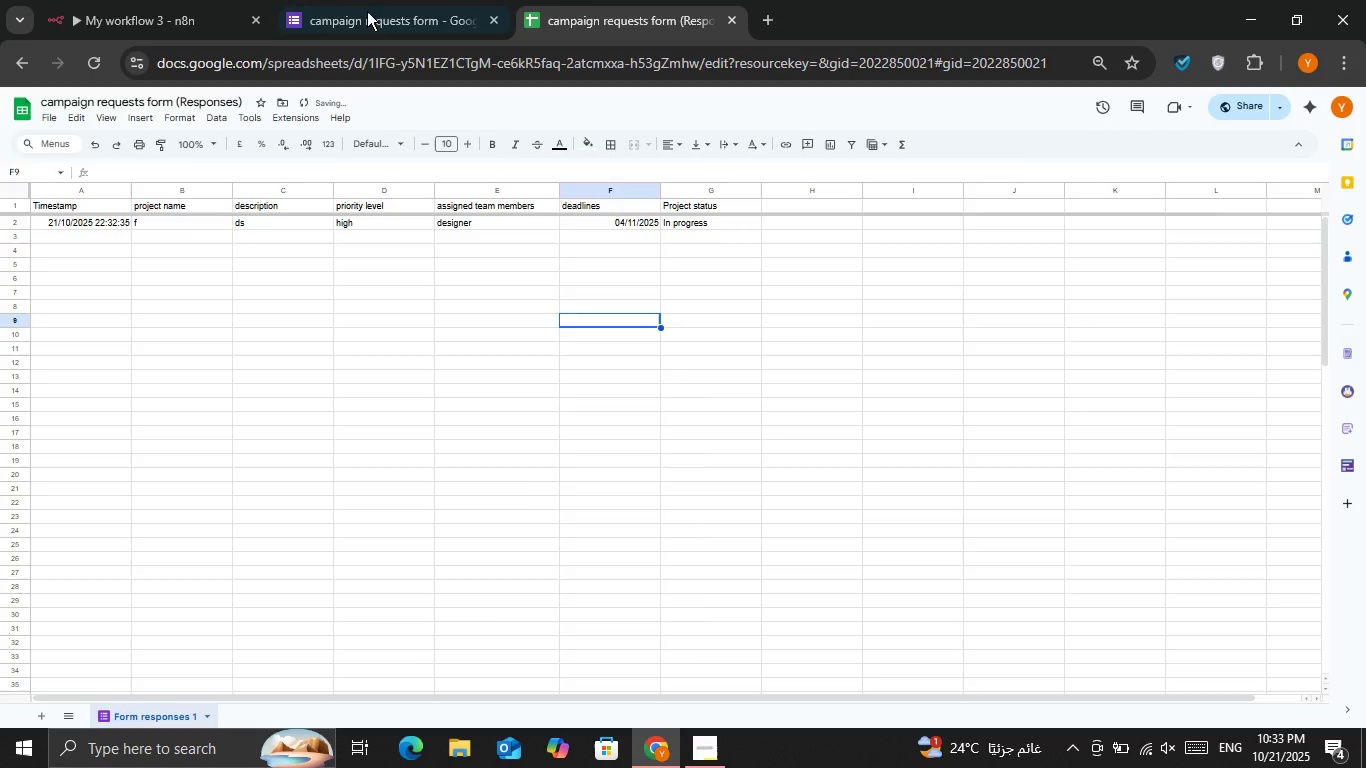 
left_click([329, 0])
 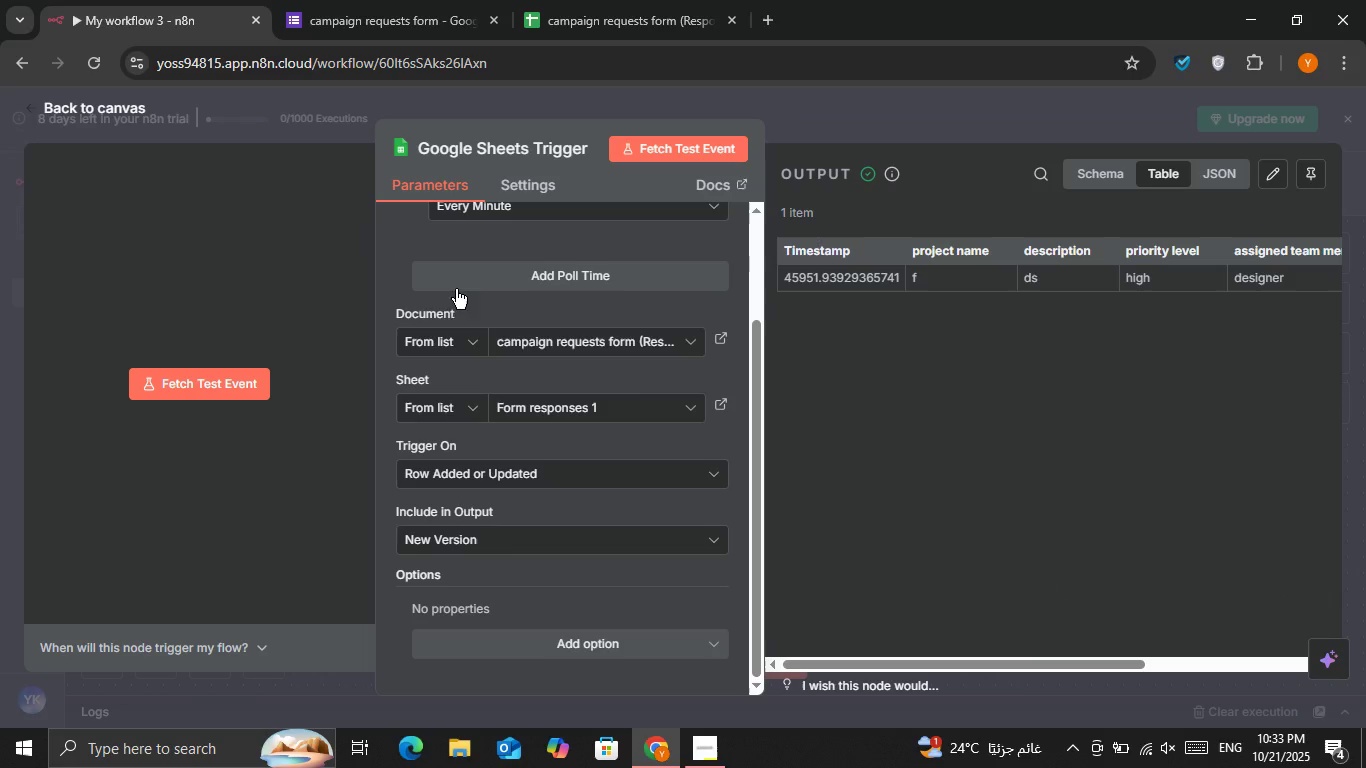 
left_click([243, 371])
 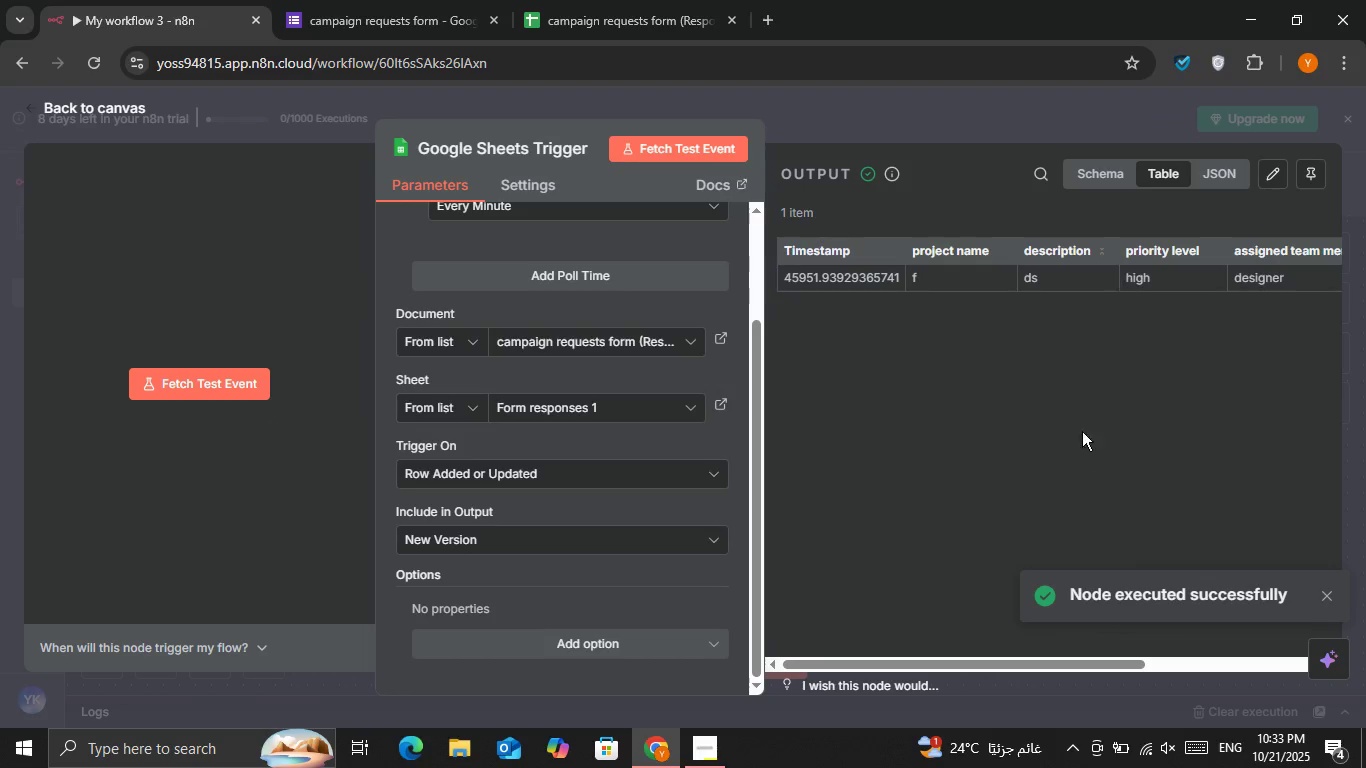 
wait(8.81)
 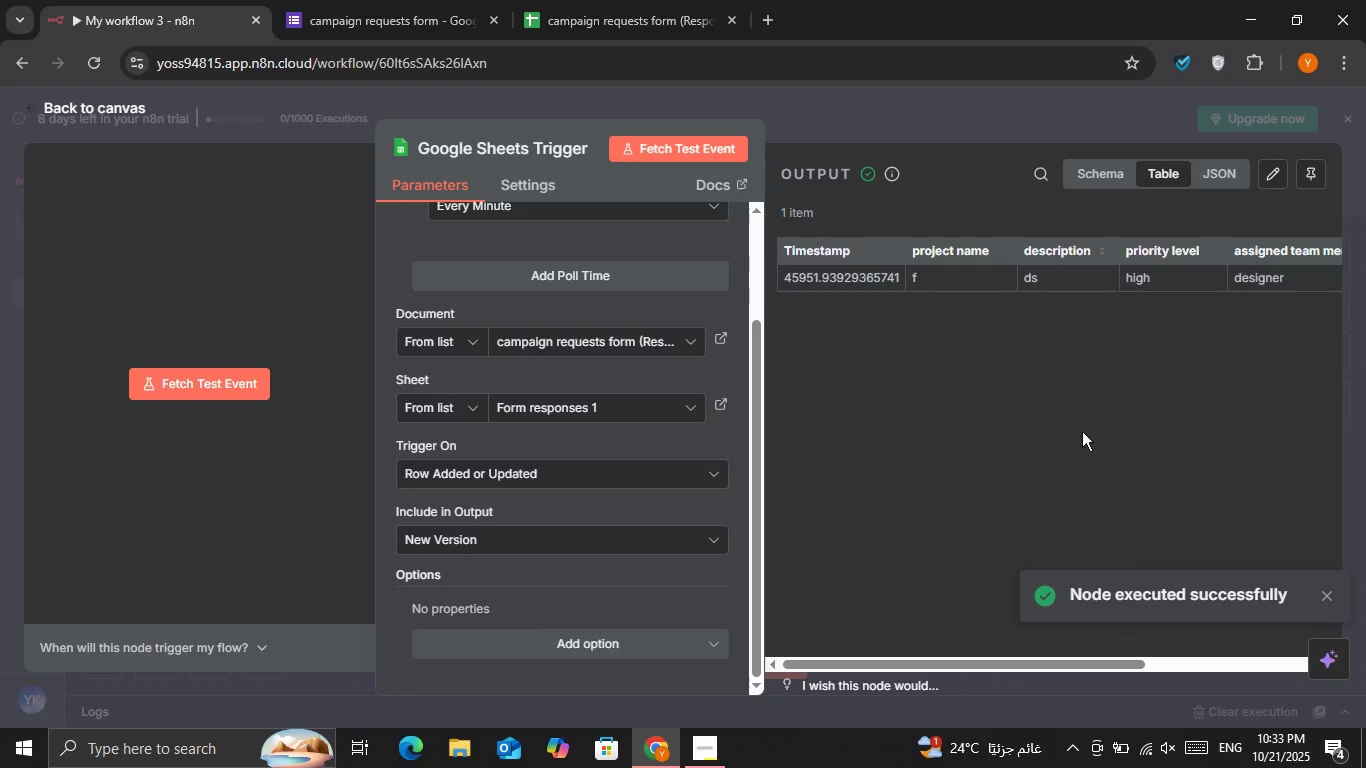 
left_click([720, 735])